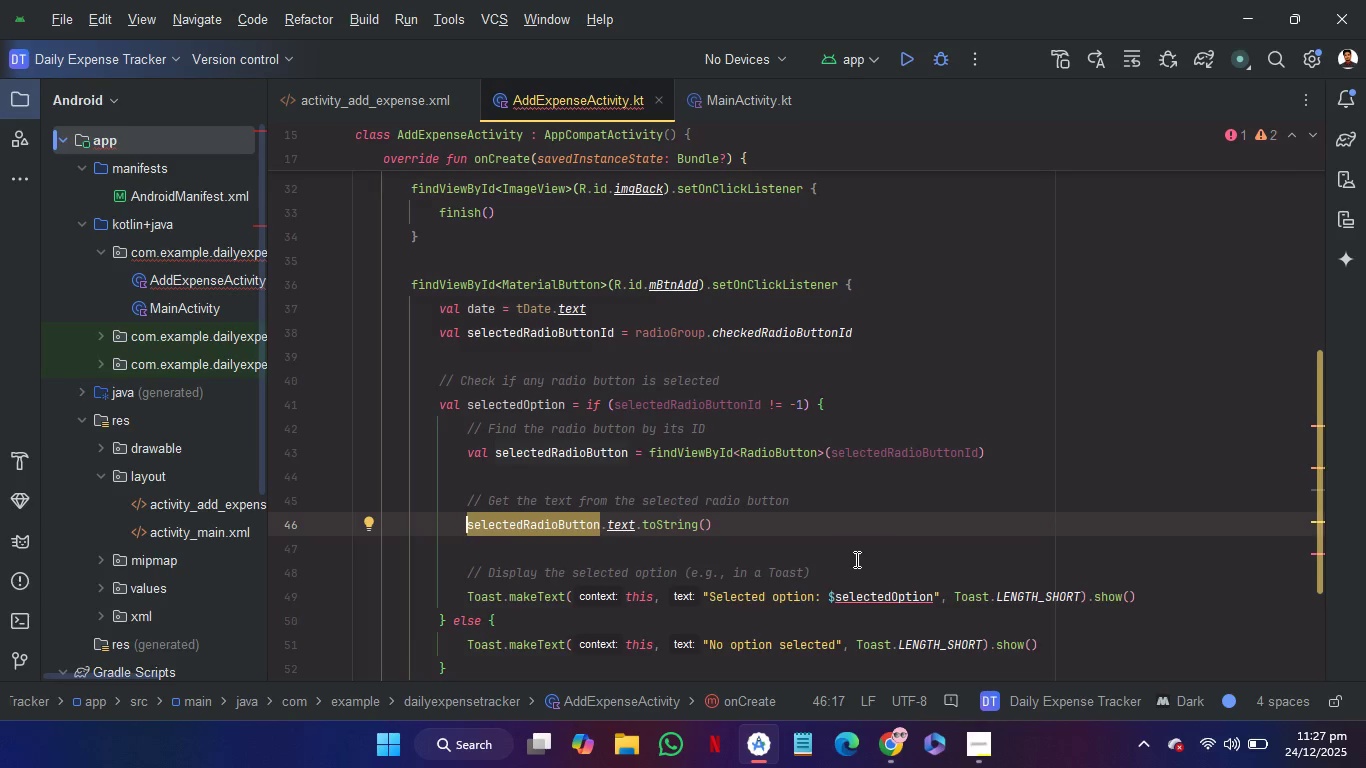 
left_click([860, 551])
 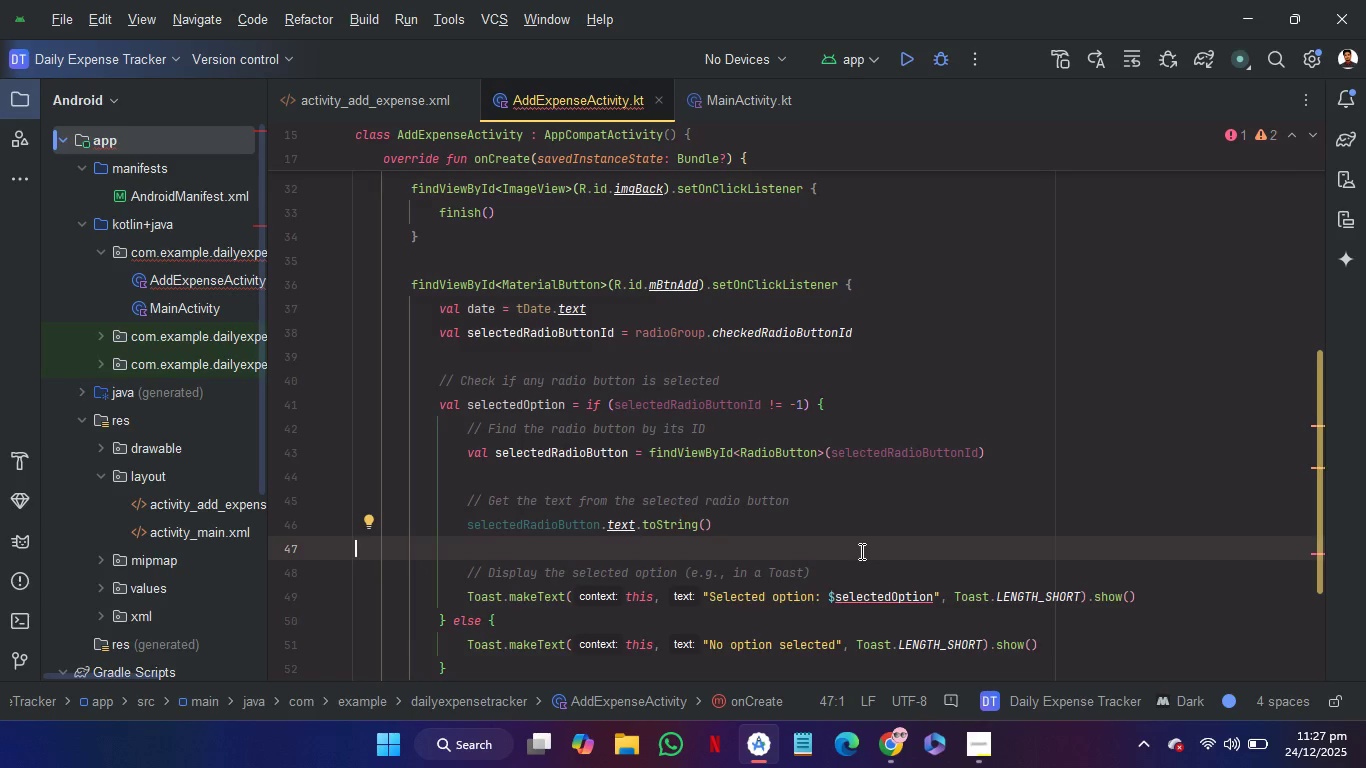 
scroll: coordinate [860, 551], scroll_direction: none, amount: 0.0
 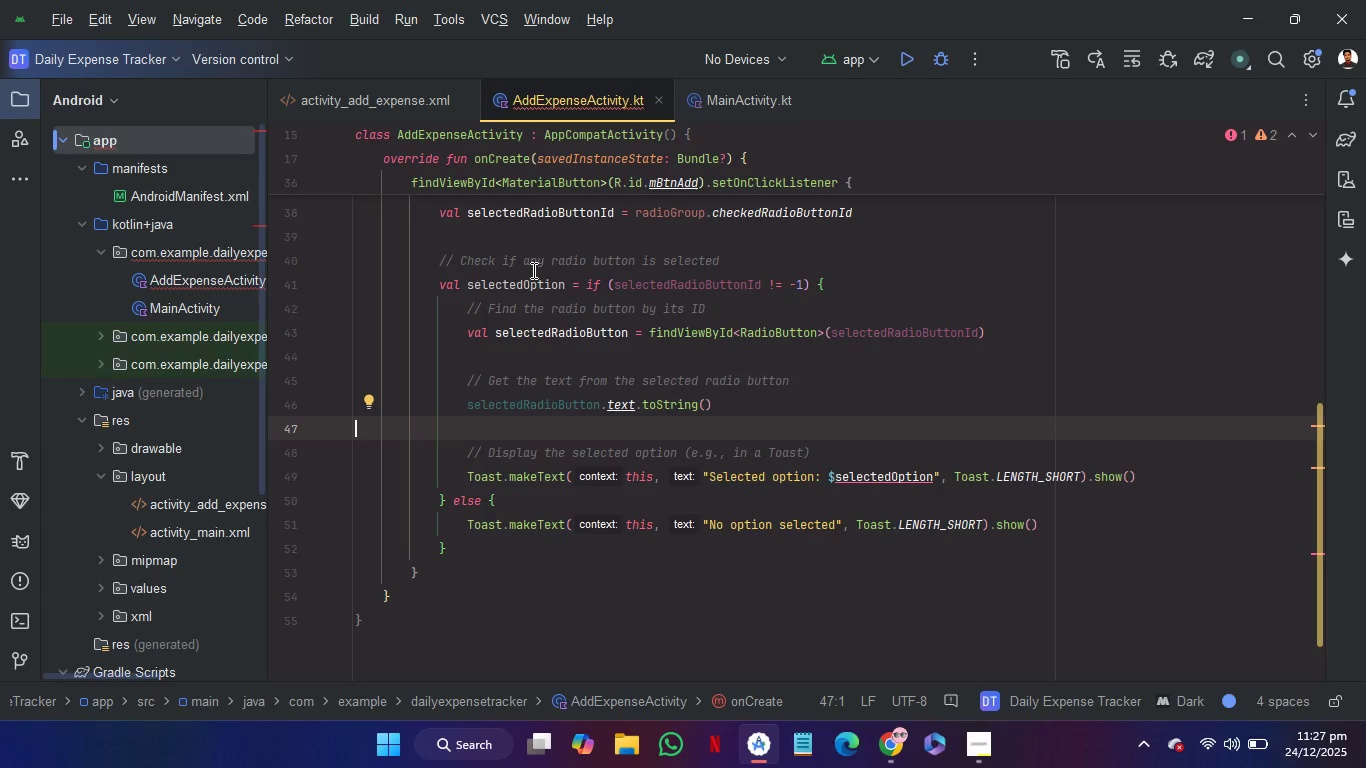 
mouse_move([521, 299])
 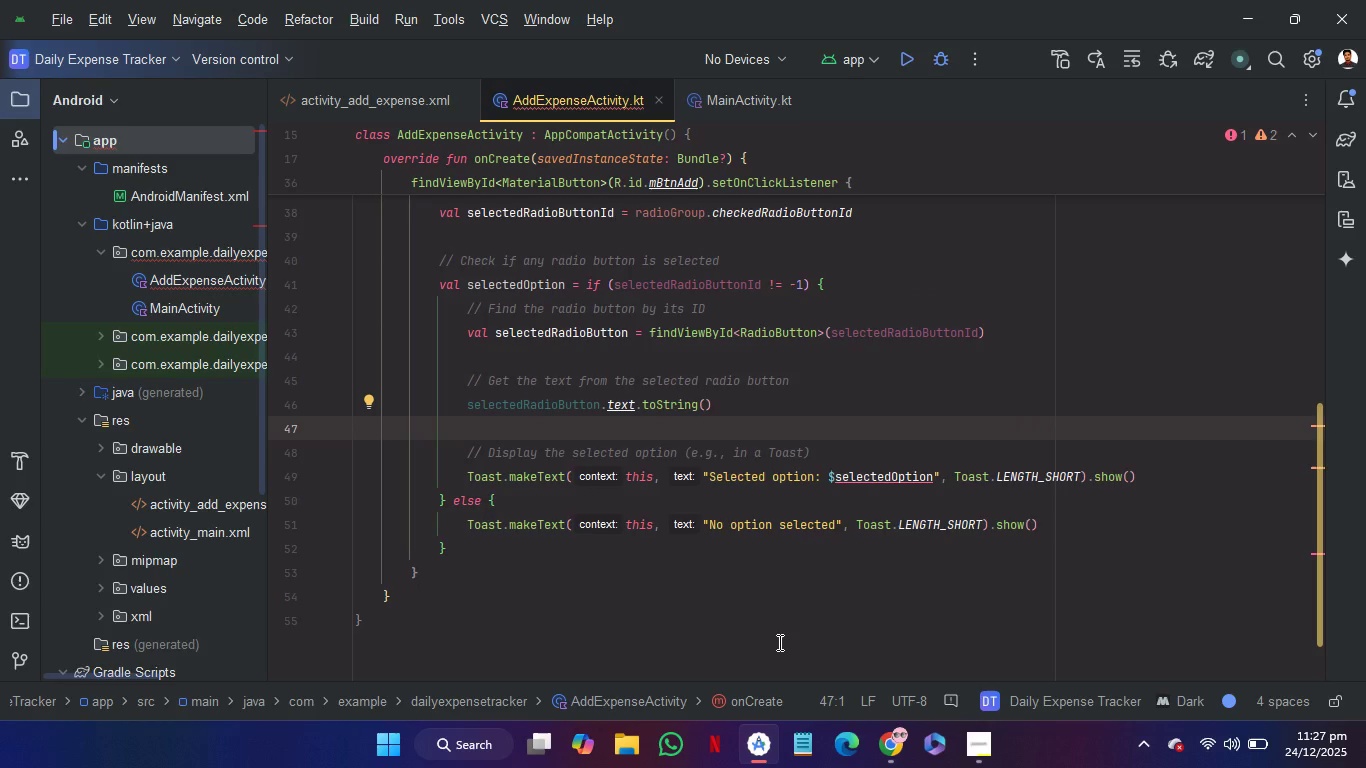 
scroll: coordinate [778, 642], scroll_direction: none, amount: 0.0
 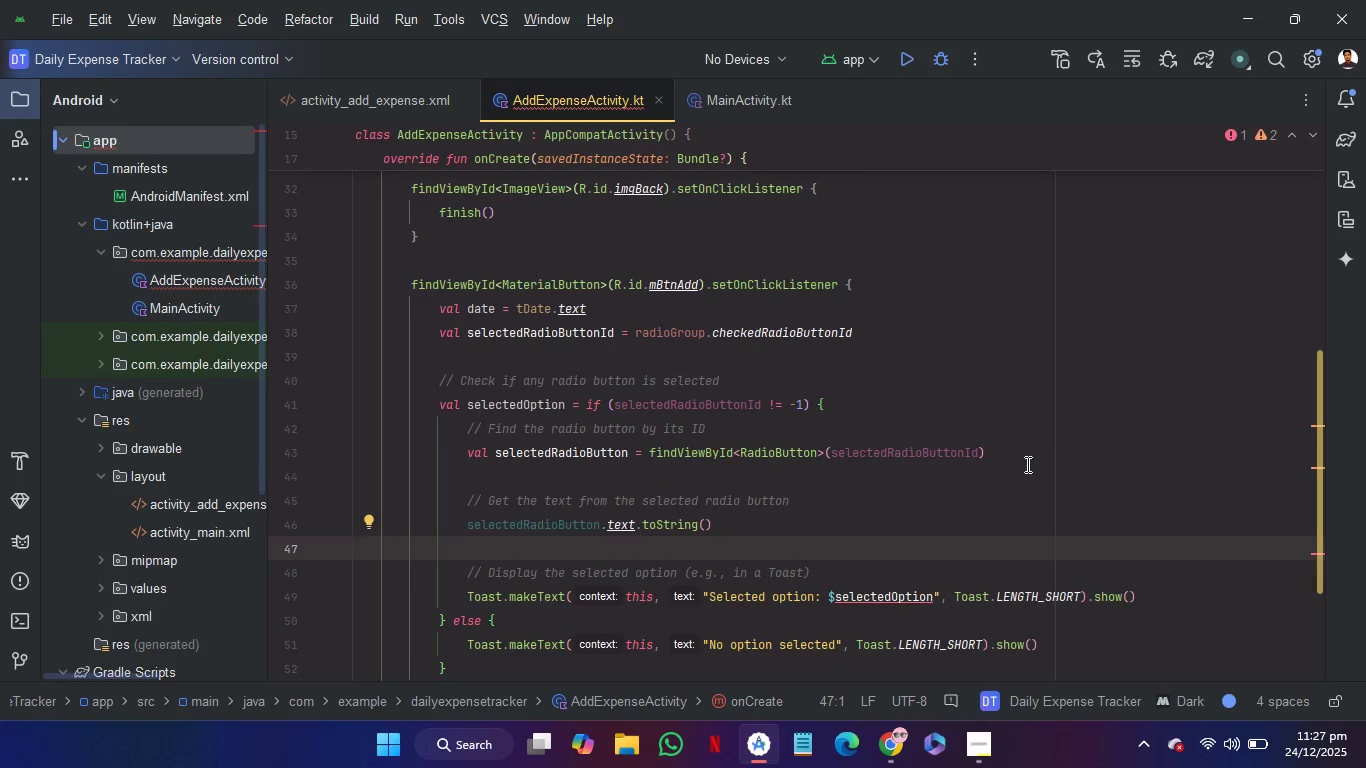 
scroll: coordinate [1026, 464], scroll_direction: up, amount: 1.0
 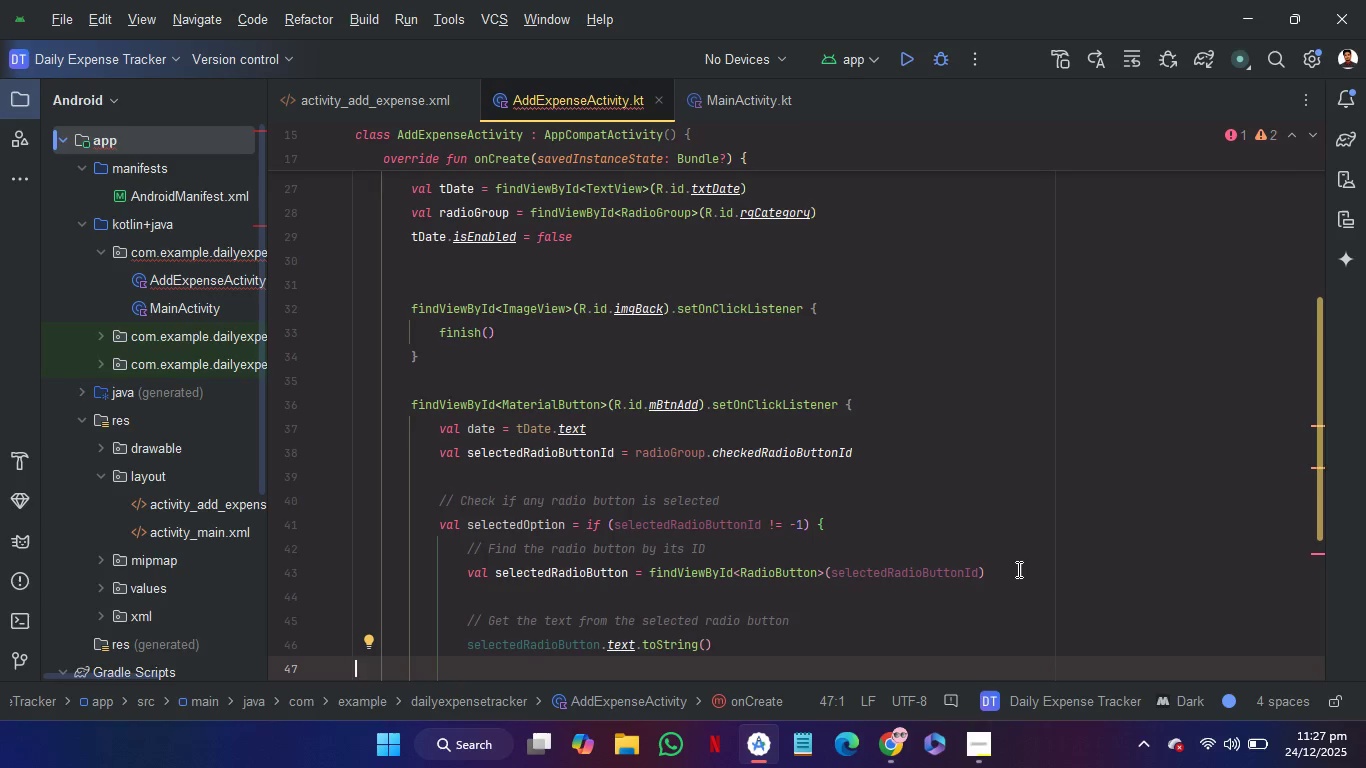 
left_click_drag(start_coordinate=[1017, 569], to_coordinate=[1016, 558])
 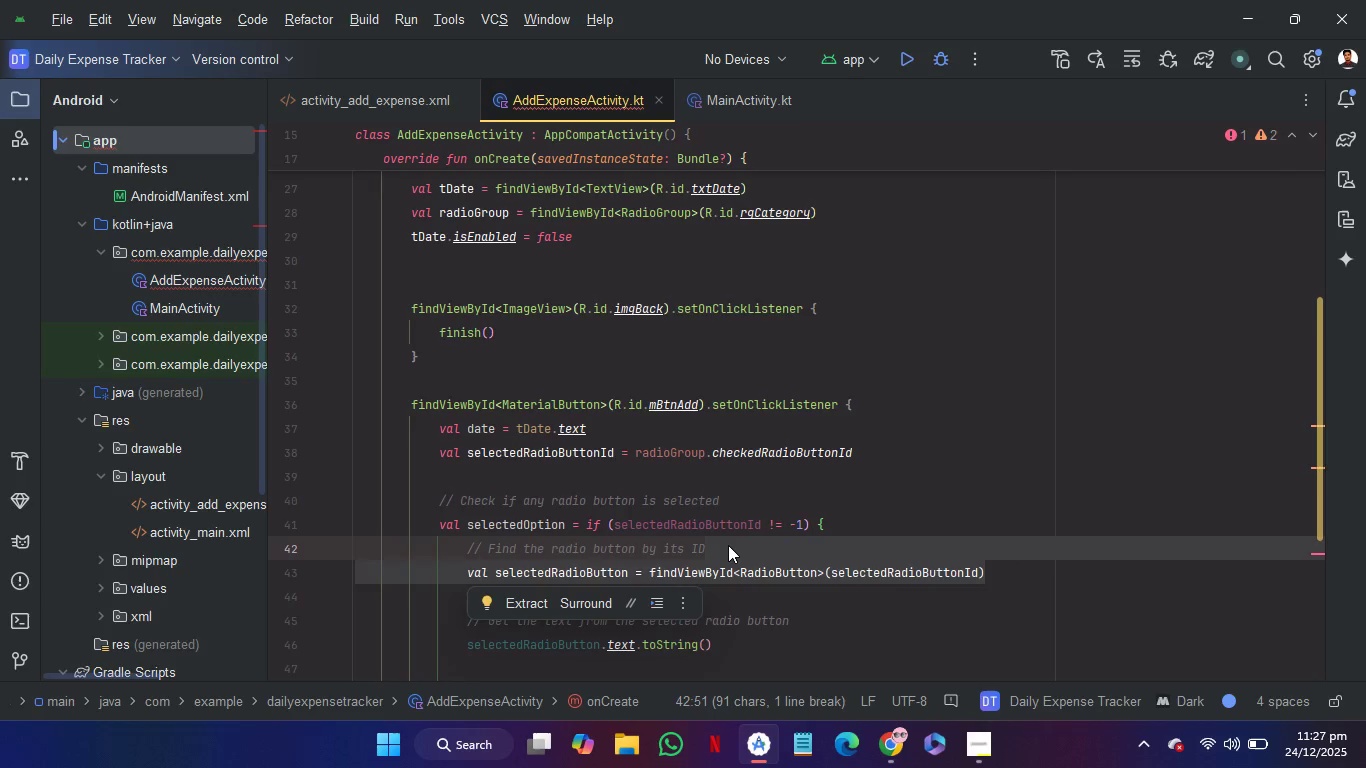 
left_click_drag(start_coordinate=[728, 545], to_coordinate=[907, 413])
 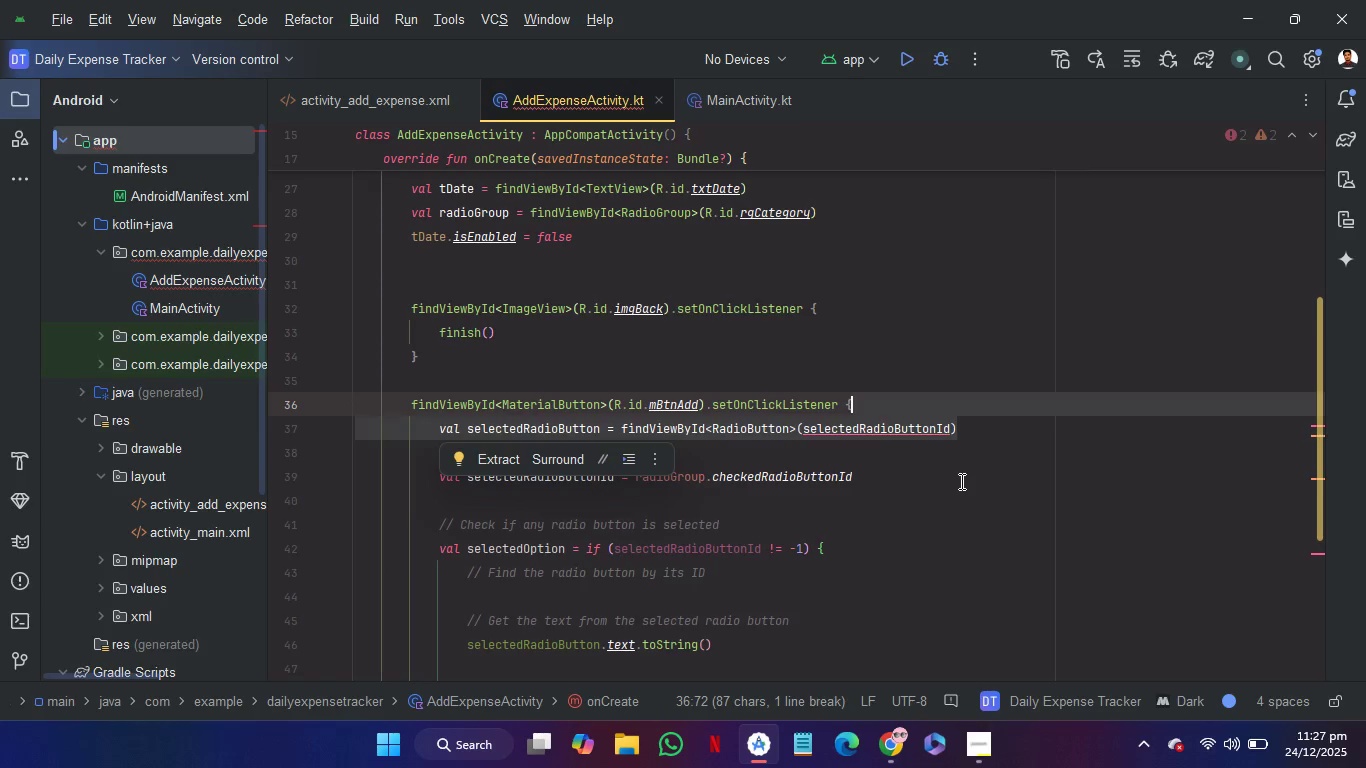 
left_click([960, 481])
 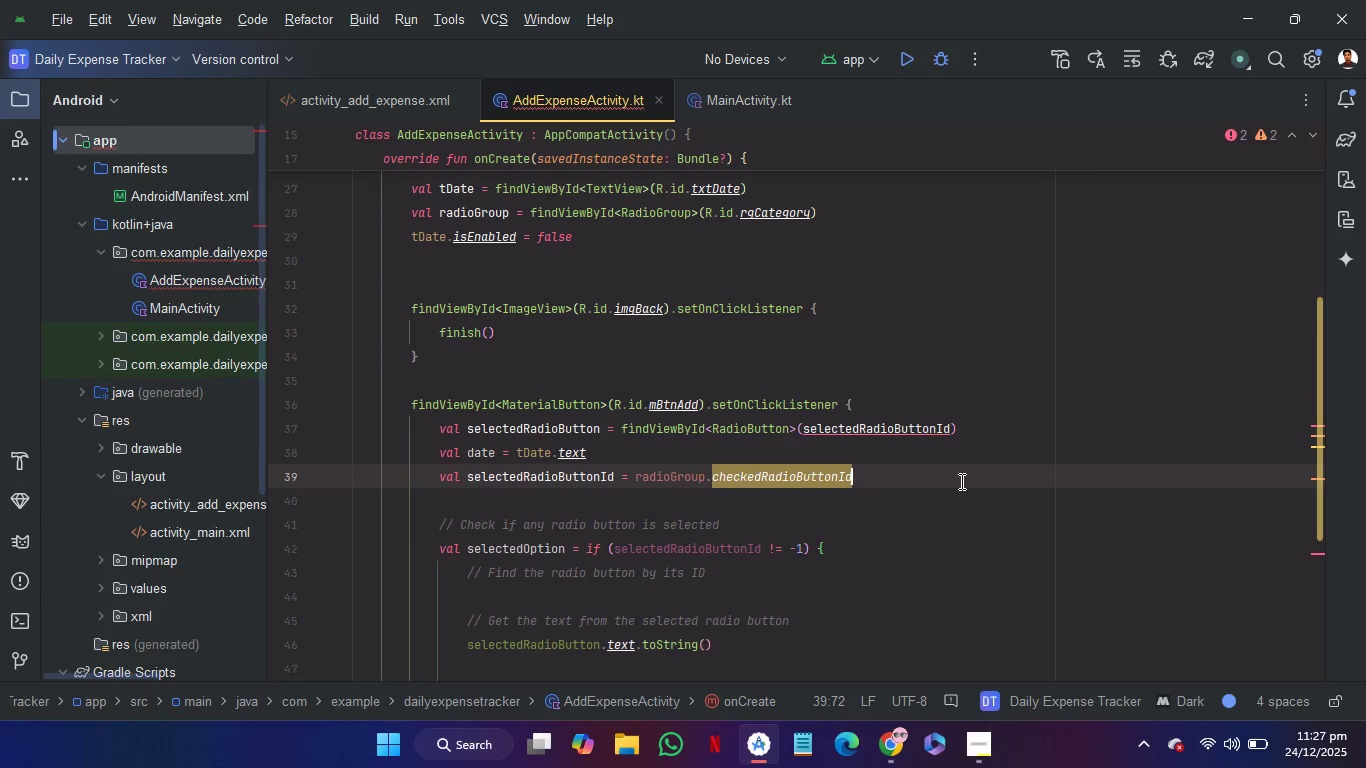 
scroll: coordinate [960, 481], scroll_direction: none, amount: 0.0
 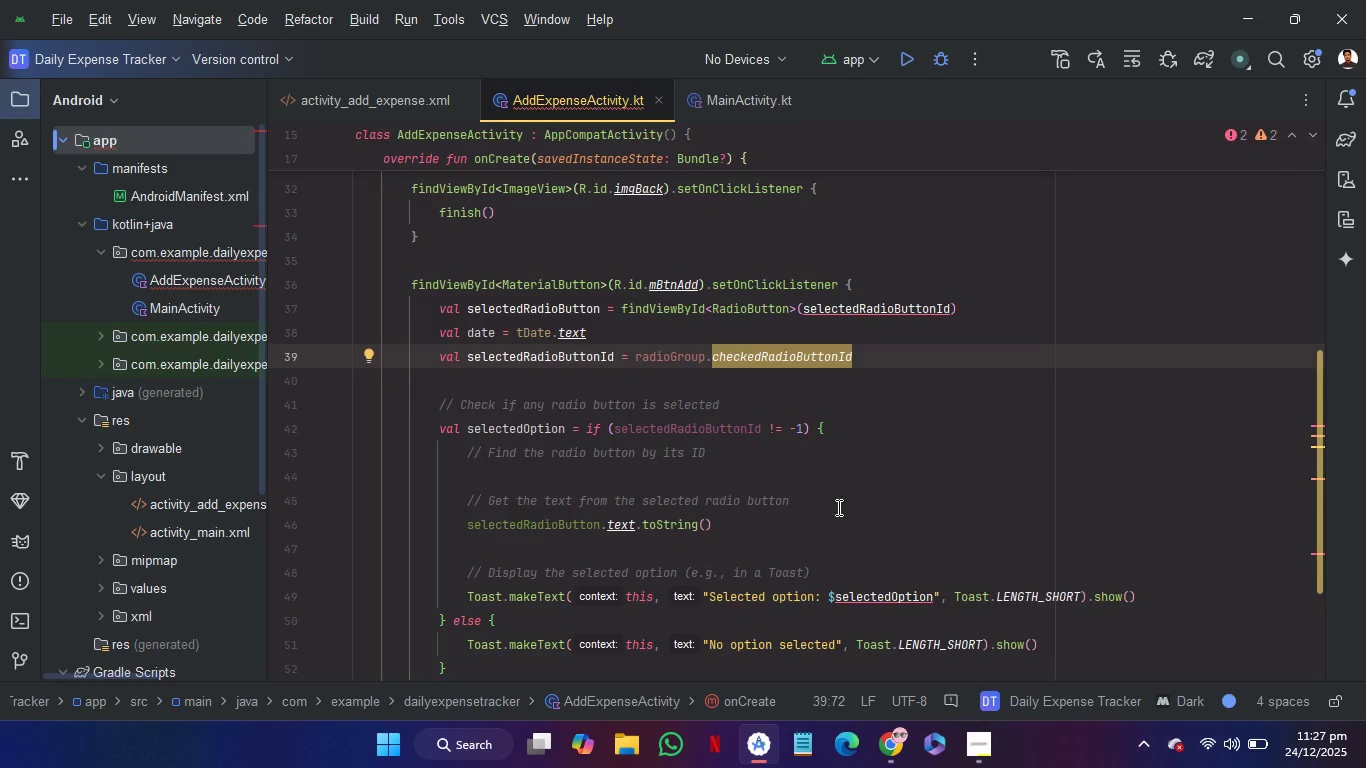 
left_click_drag(start_coordinate=[837, 507], to_coordinate=[916, 437])
 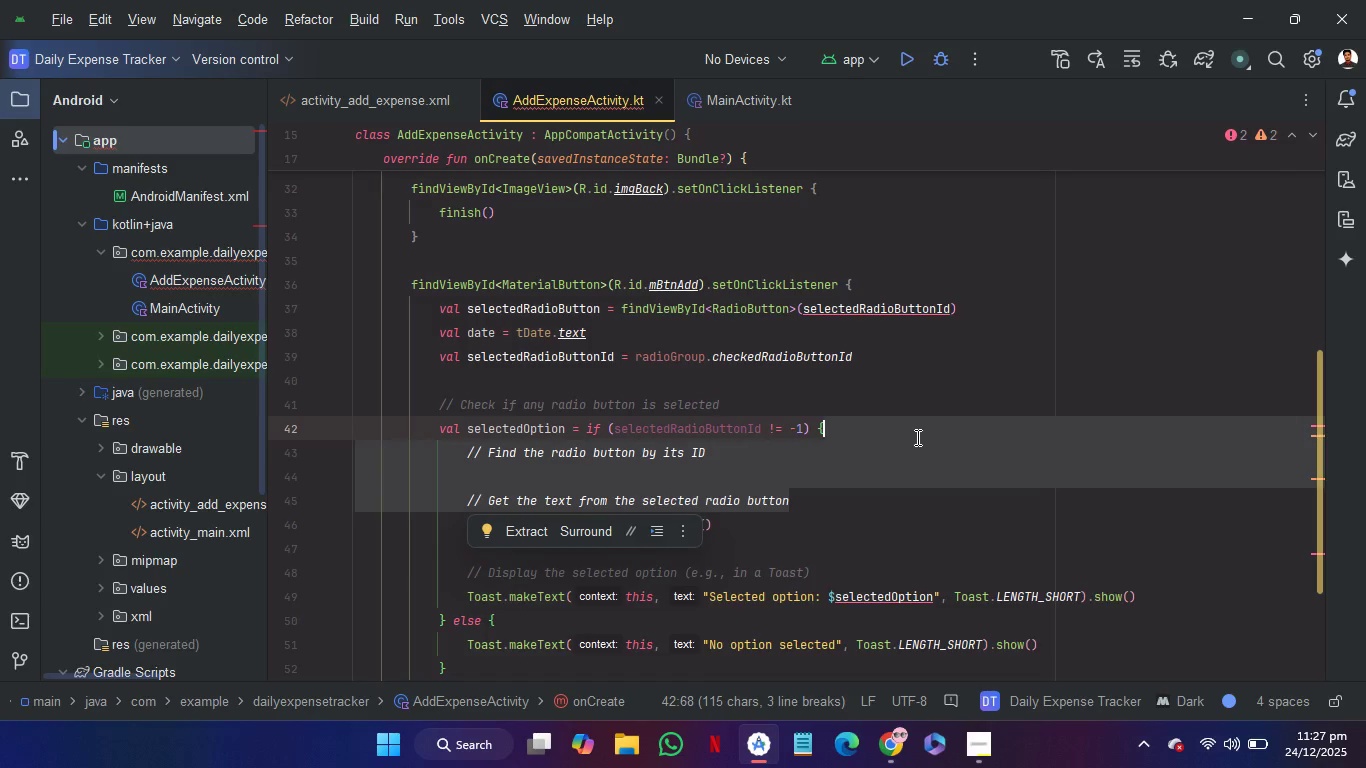 
left_click([800, 393])
 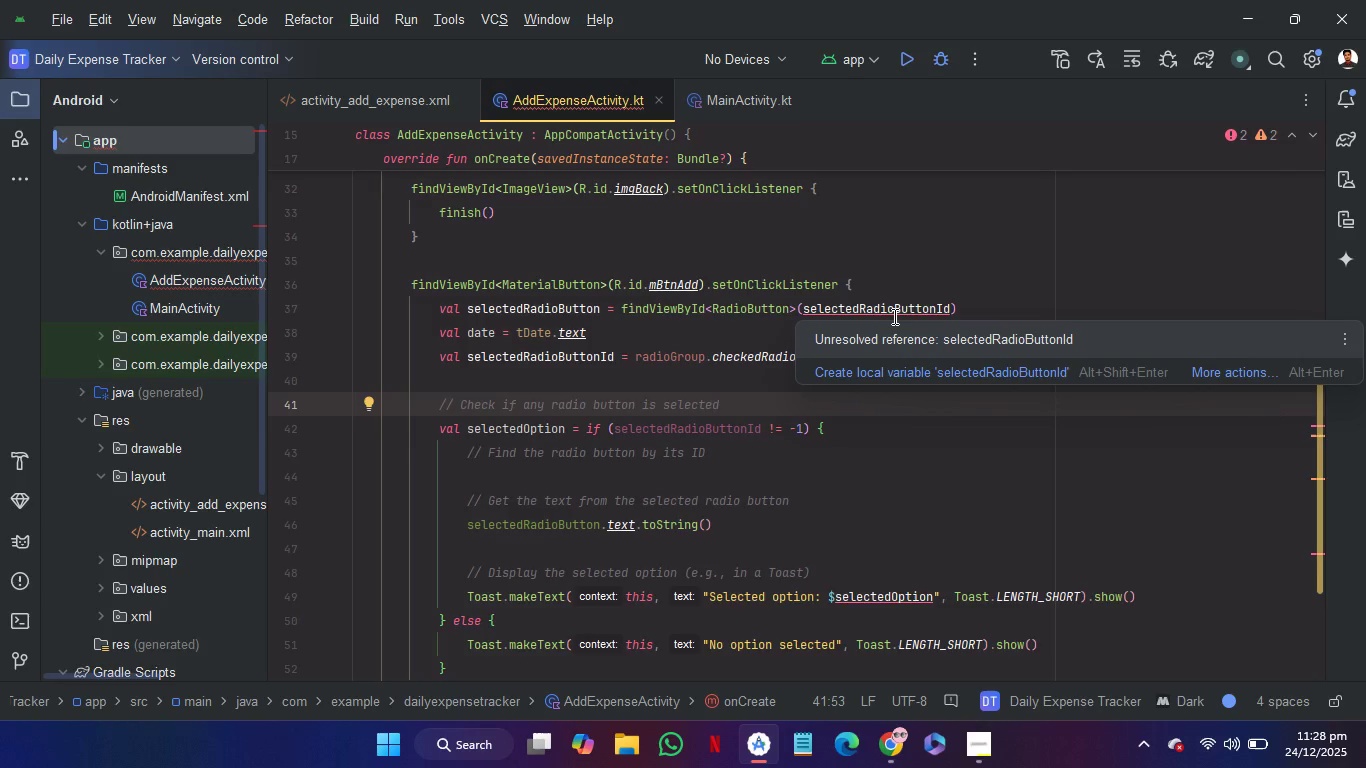 
wait(14.99)
 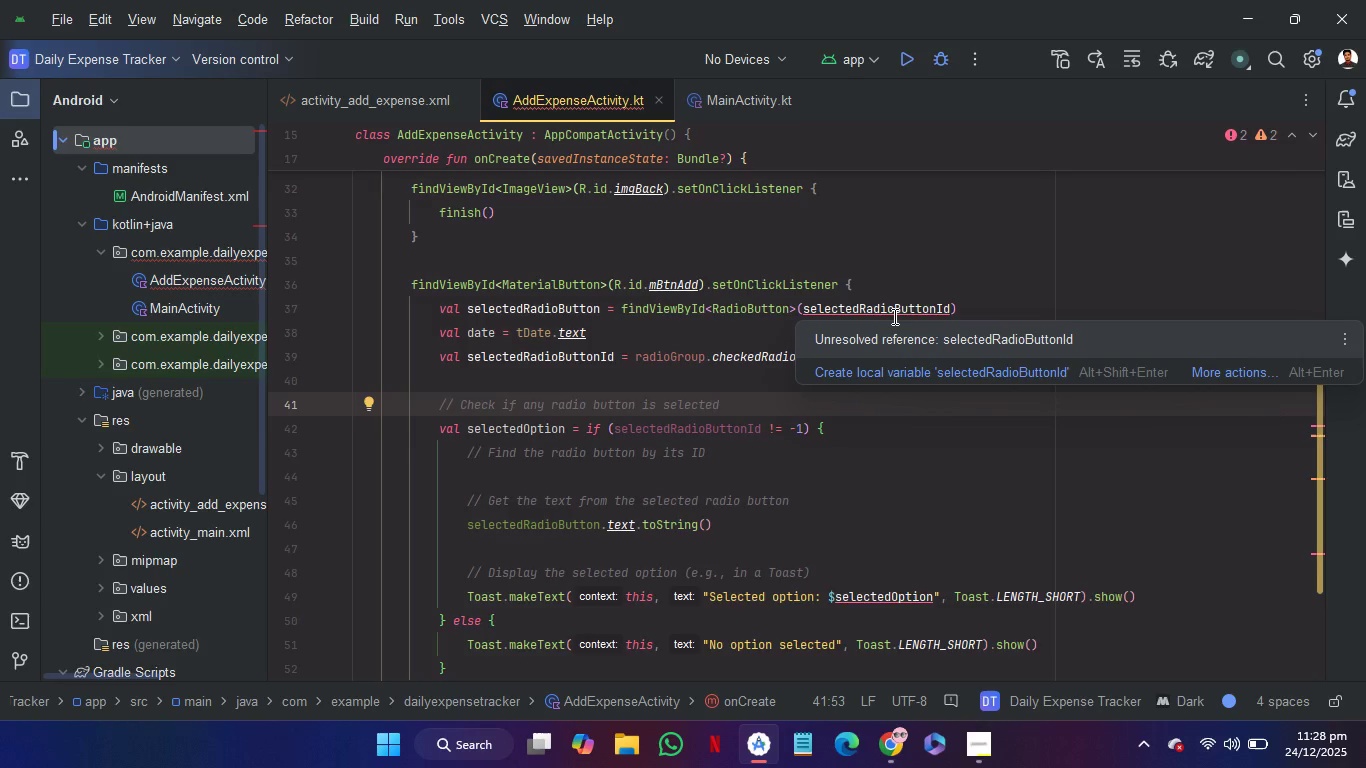 
left_click([541, 517])
 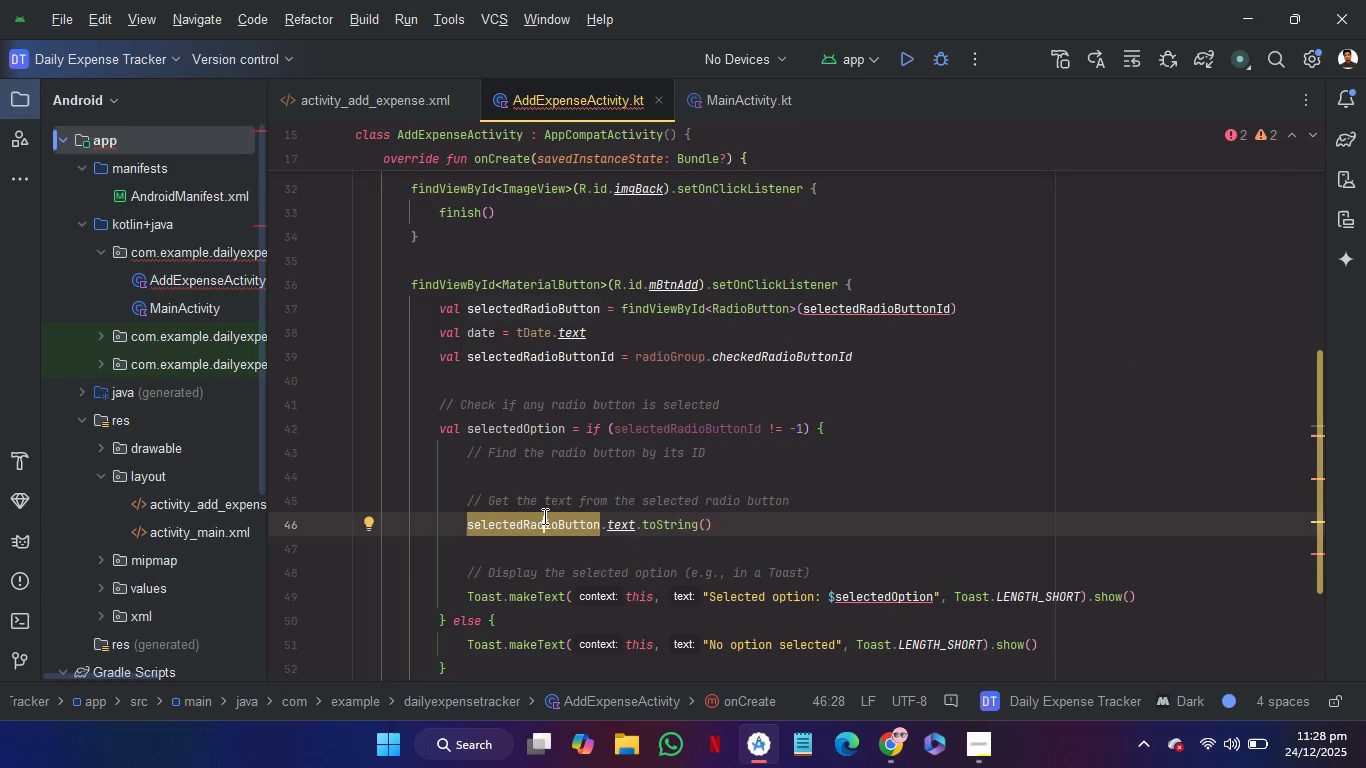 
hold_key(key=ControlLeft, duration=1.23)
 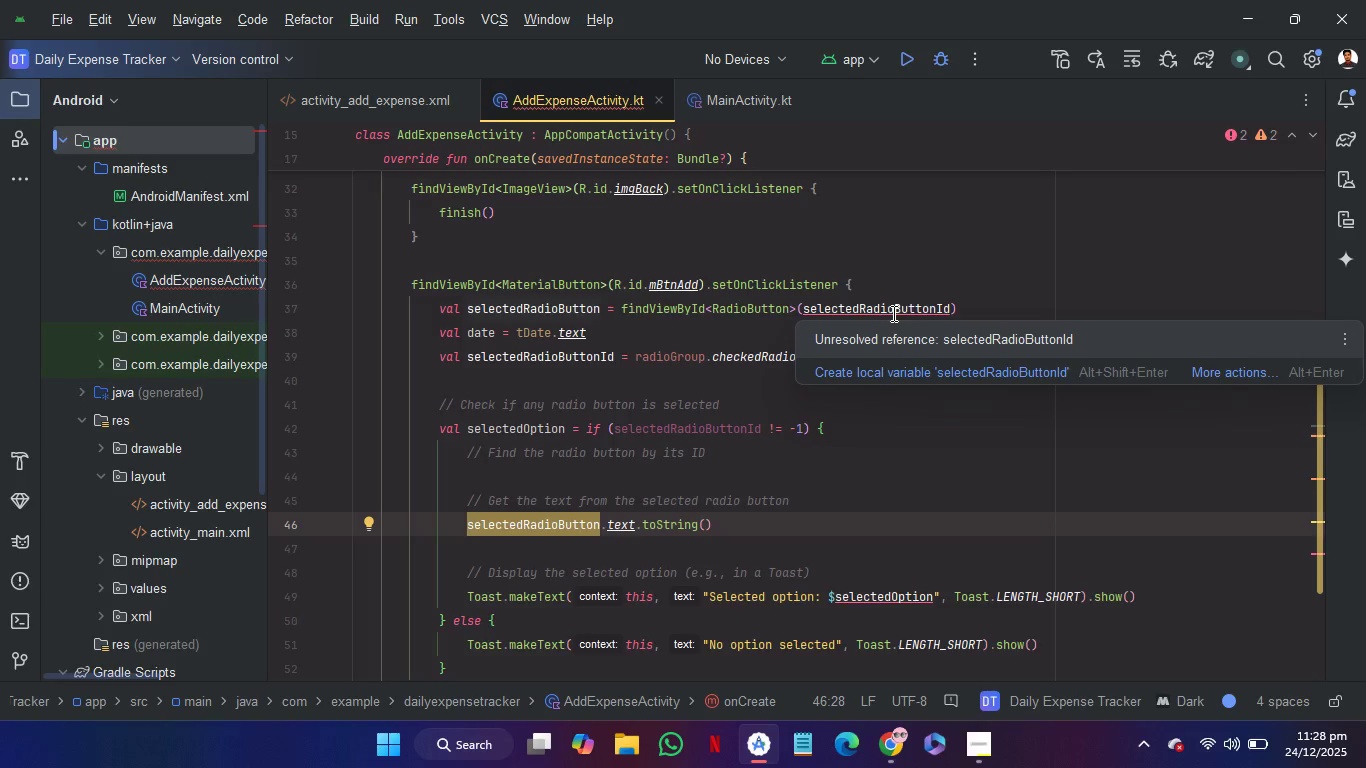 
wait(10.38)
 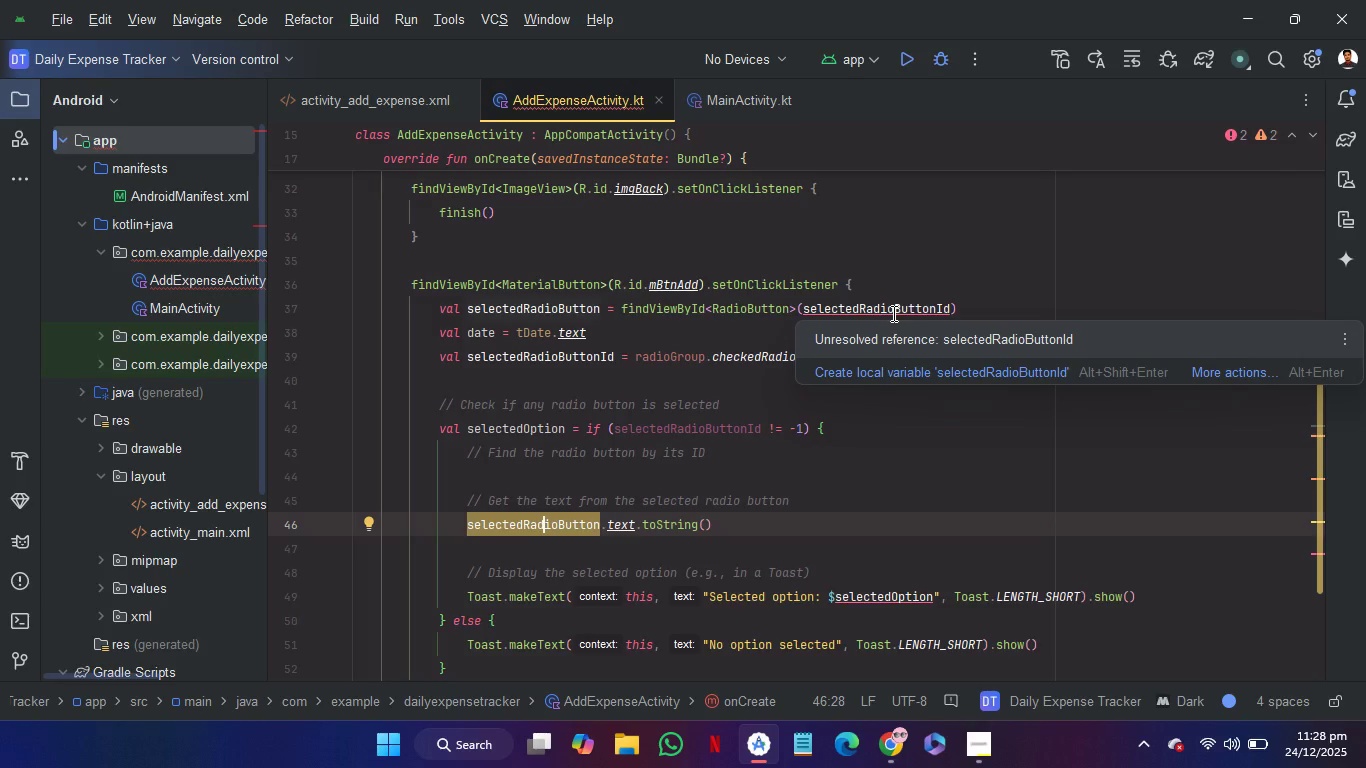 
key(Control+Z)
 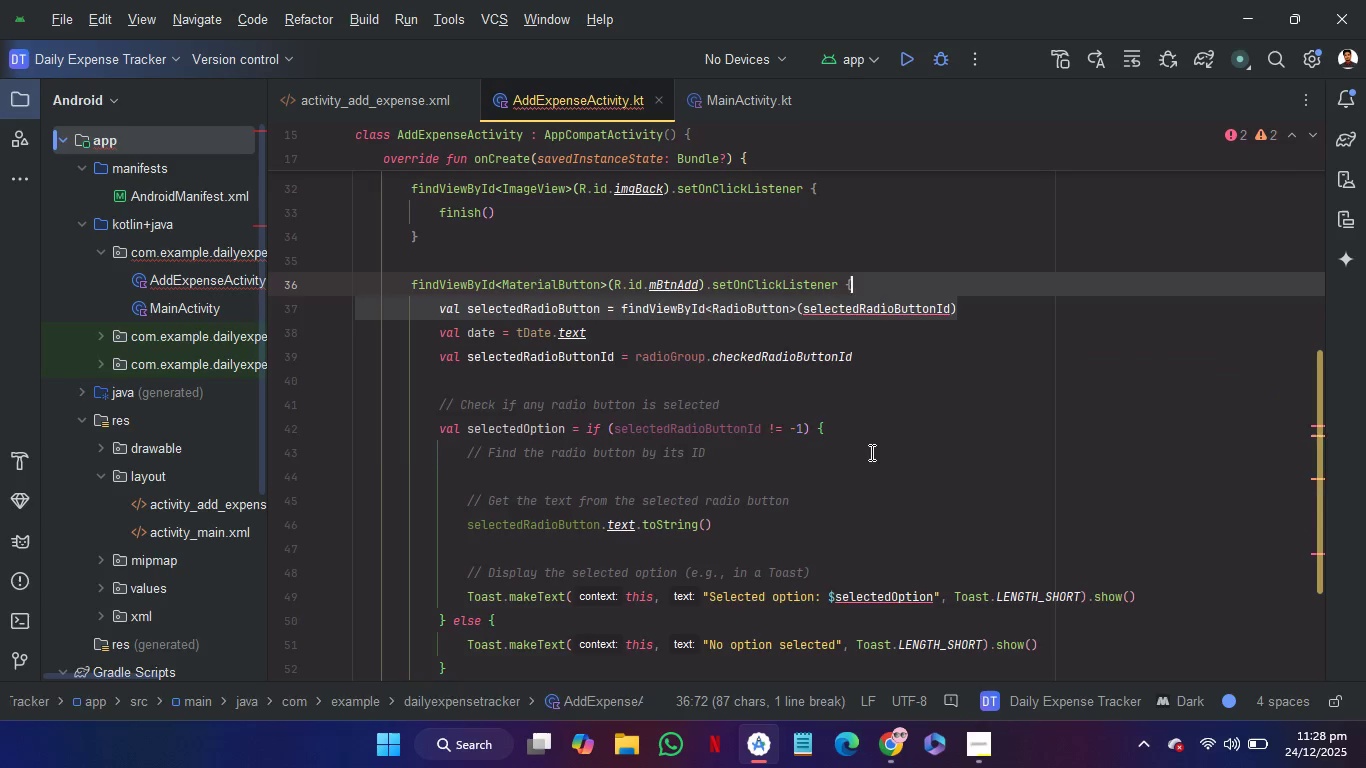 
key(Control+Z)
 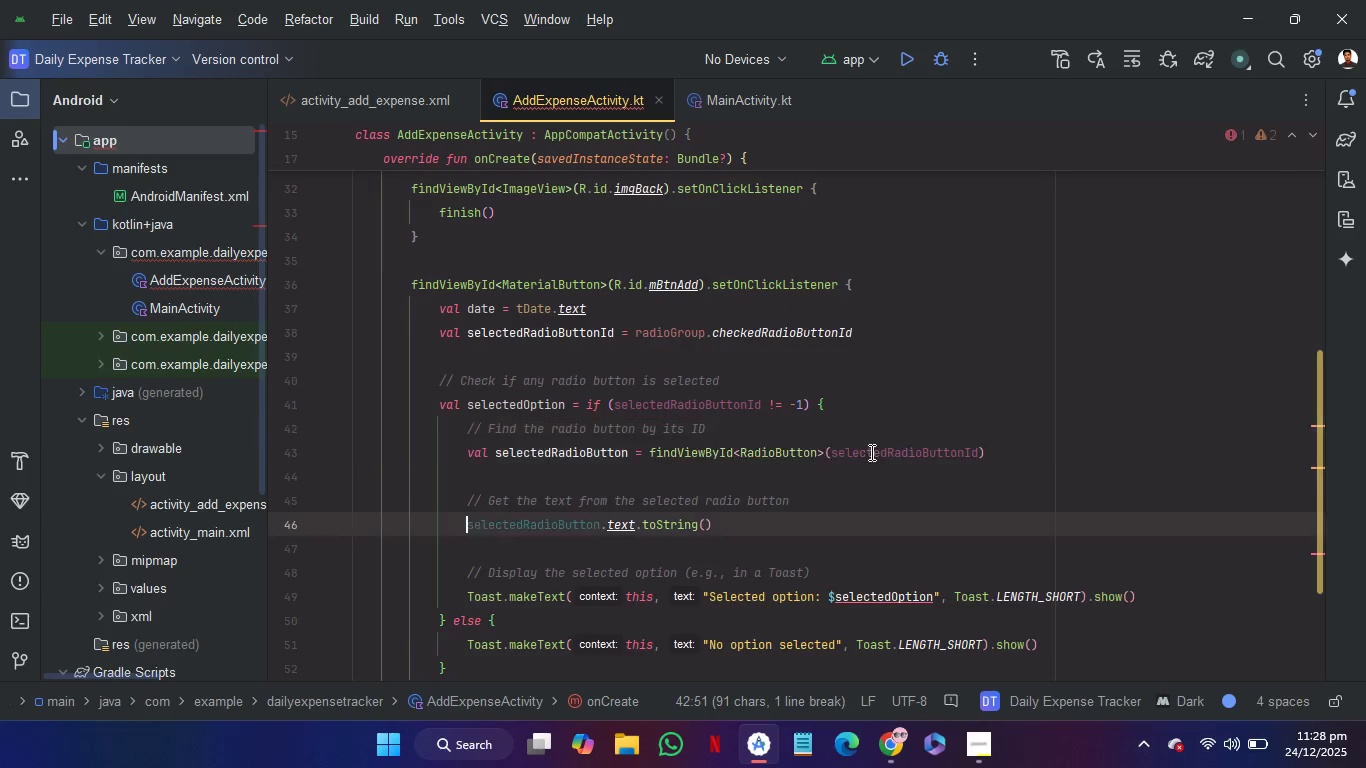 
key(Control+Z)
 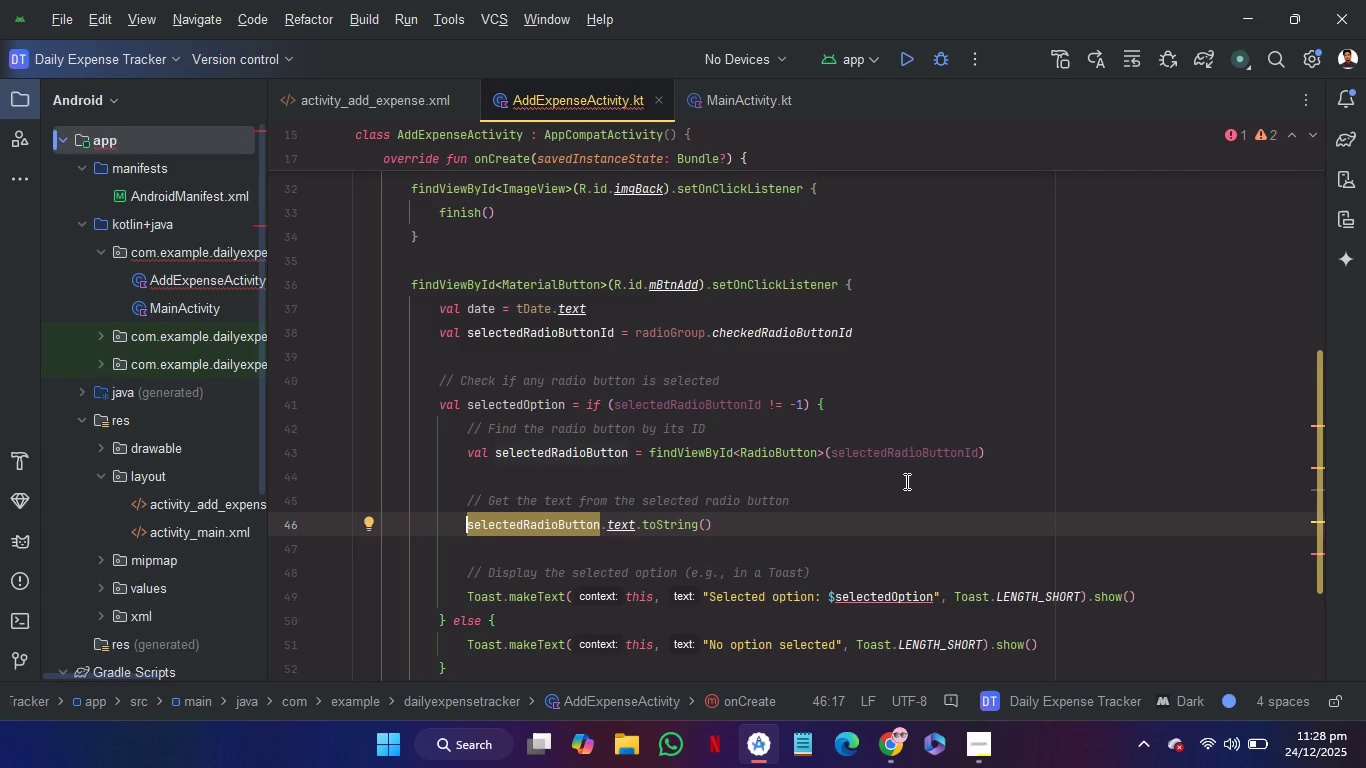 
hold_key(key=ControlLeft, duration=2.52)
 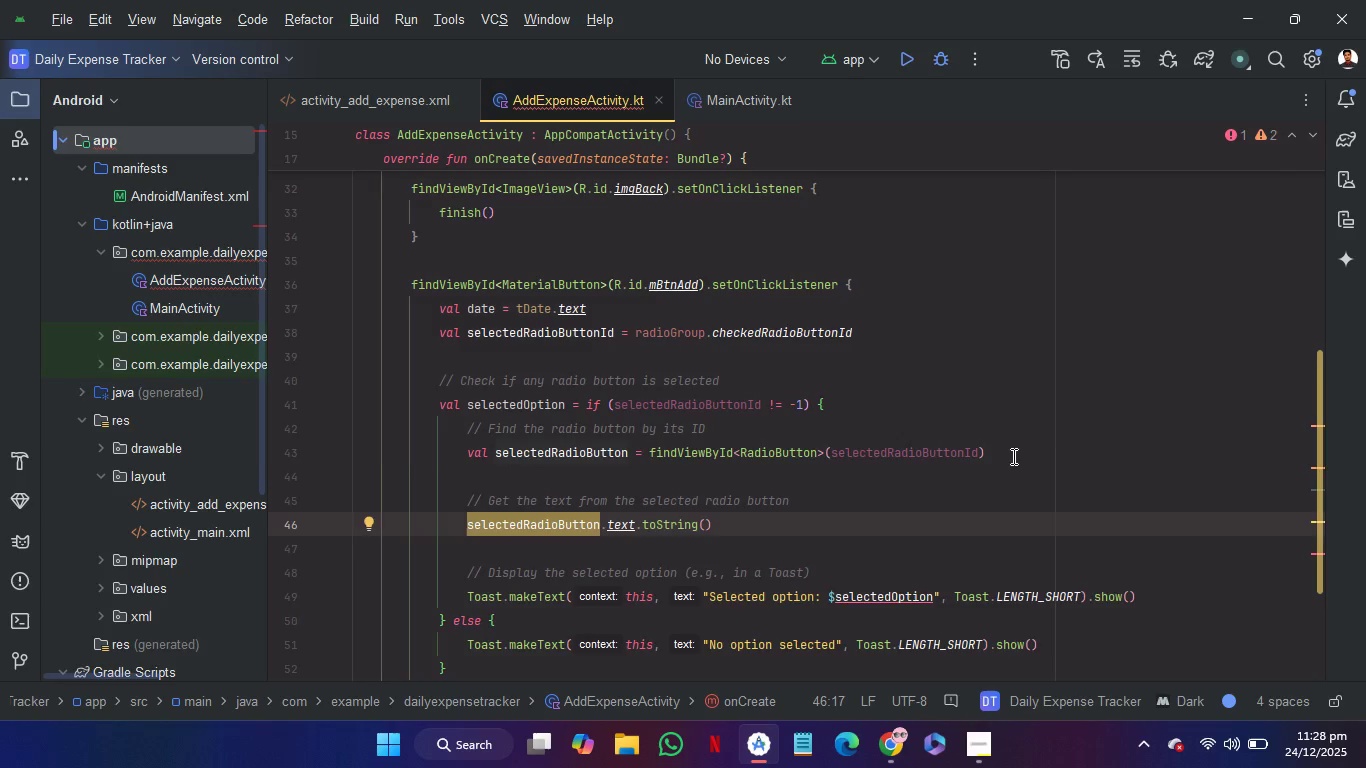 
left_click_drag(start_coordinate=[1012, 456], to_coordinate=[998, 422])
 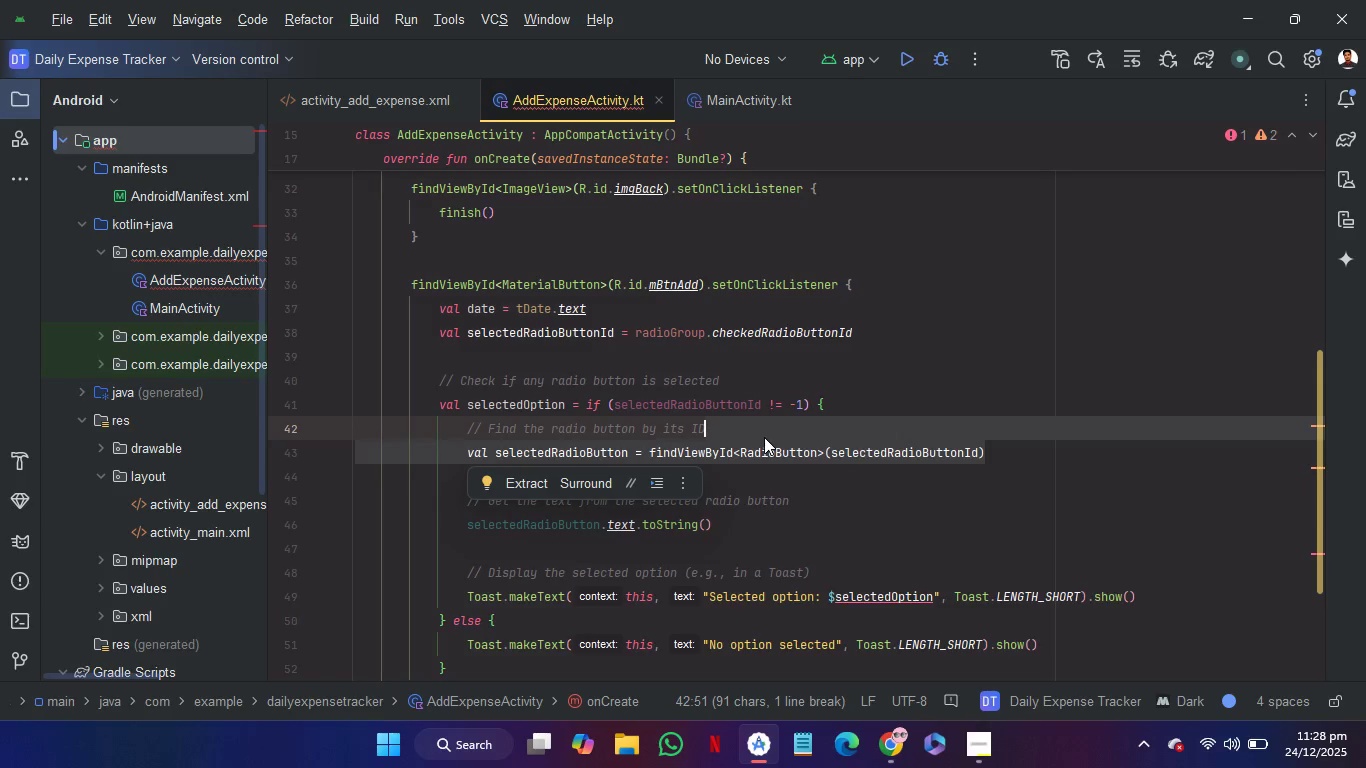 
left_click_drag(start_coordinate=[764, 437], to_coordinate=[891, 330])
 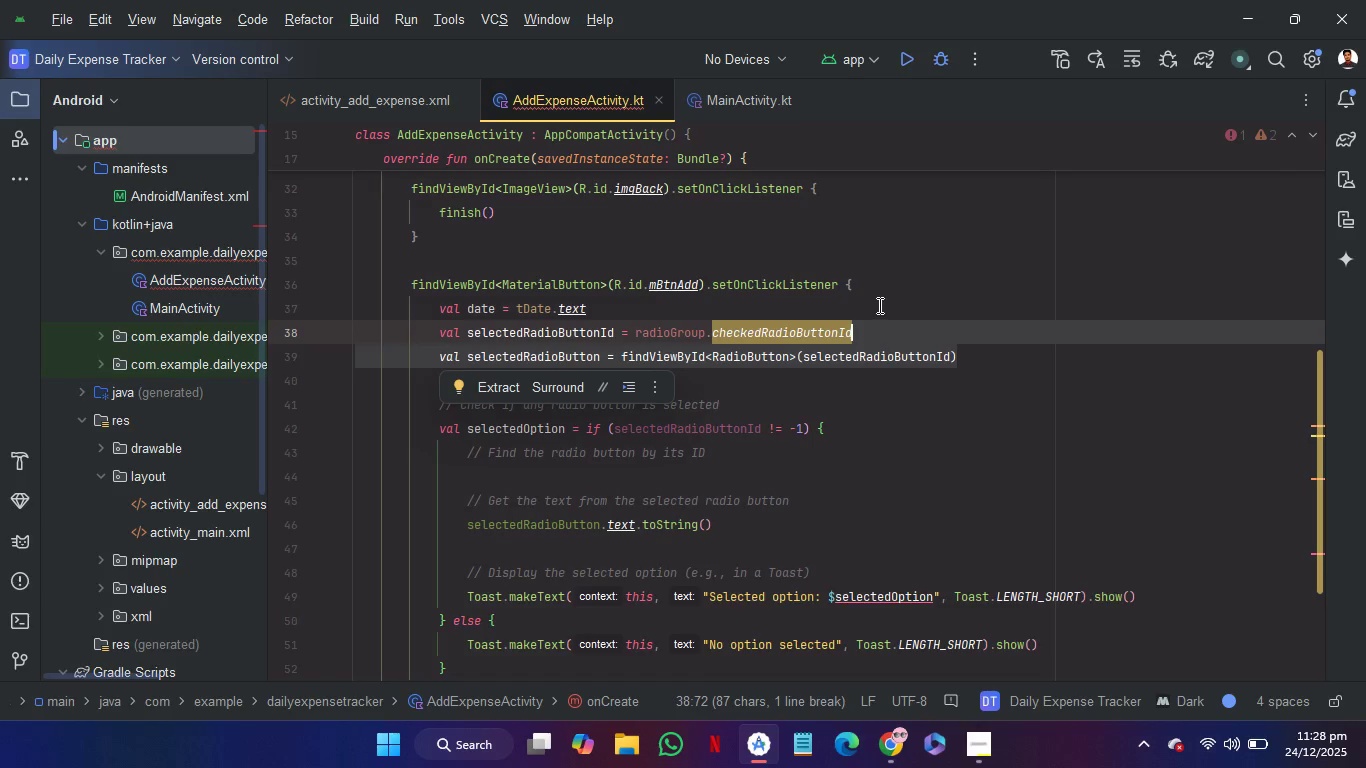 
left_click([878, 305])
 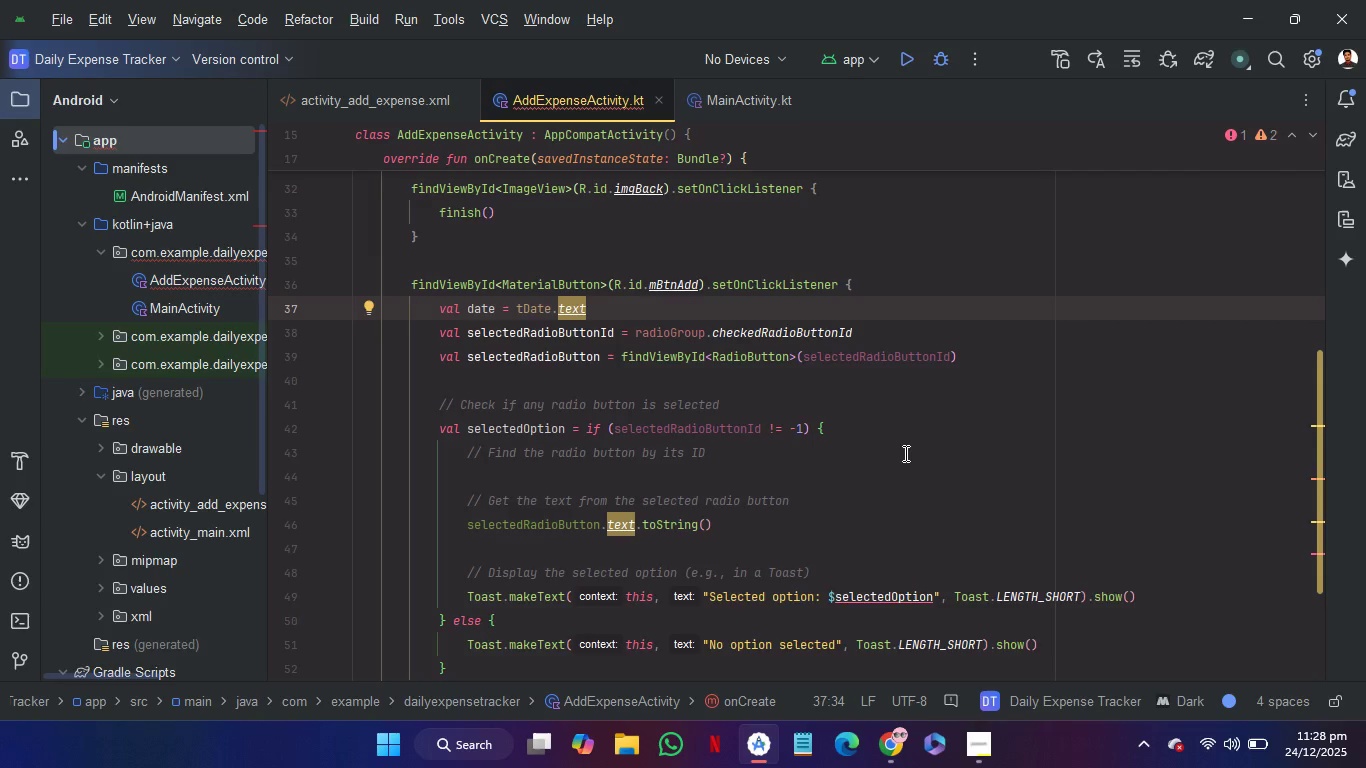 
scroll: coordinate [904, 453], scroll_direction: down, amount: 1.0
 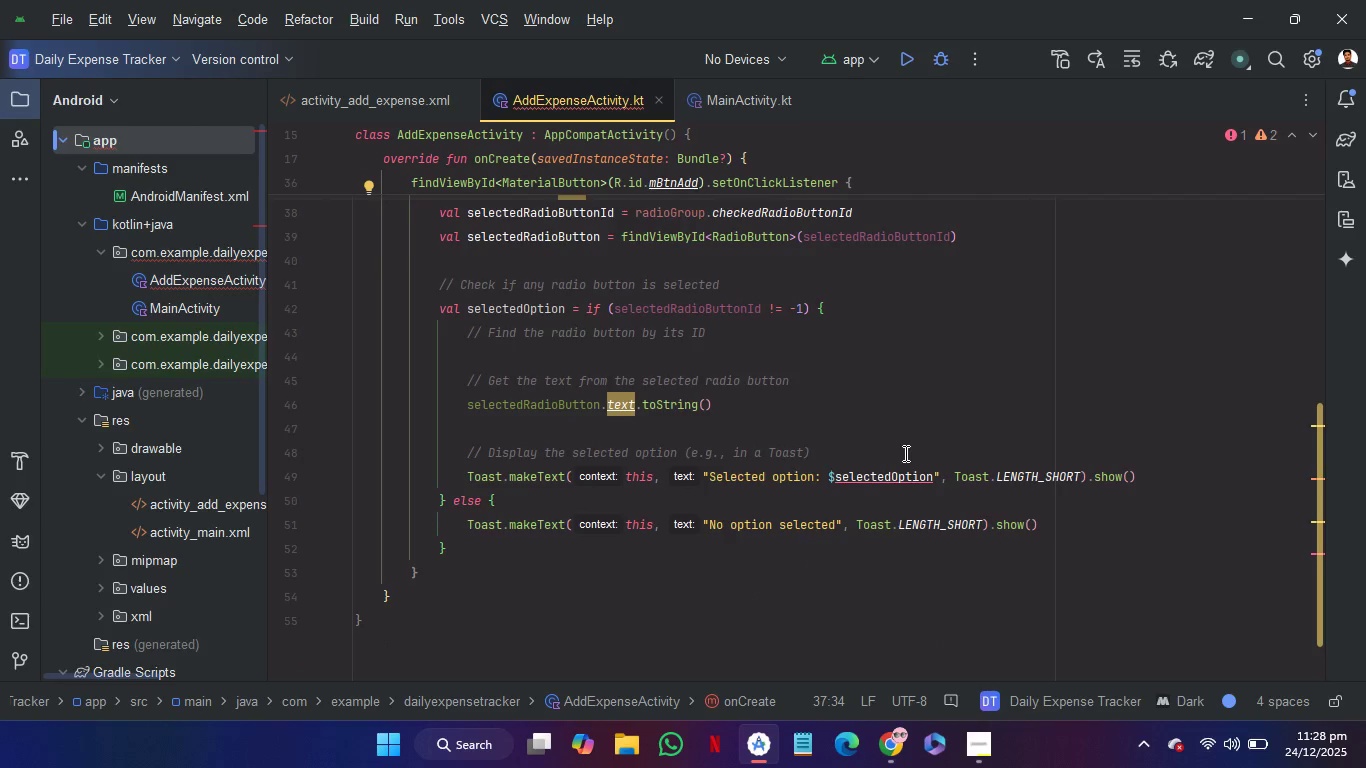 
scroll: coordinate [904, 453], scroll_direction: none, amount: 0.0
 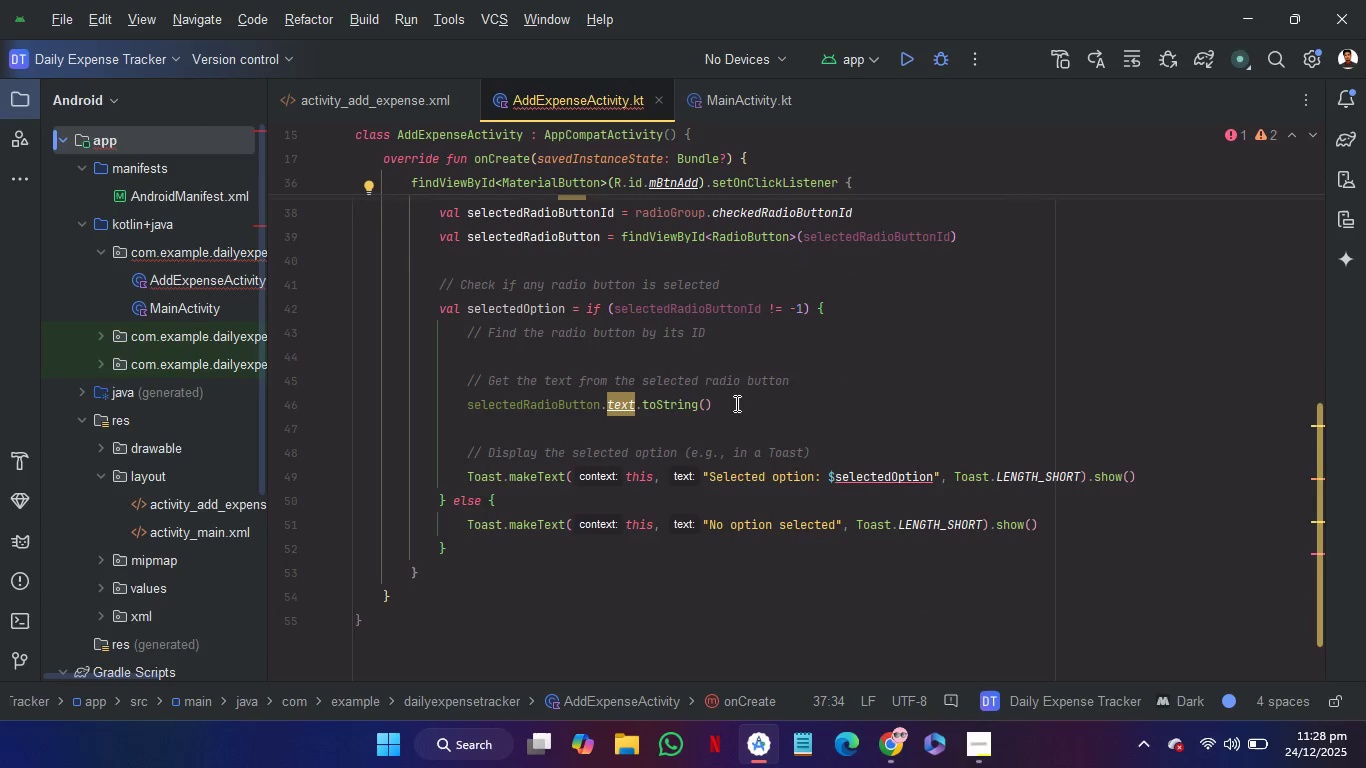 
wait(5.94)
 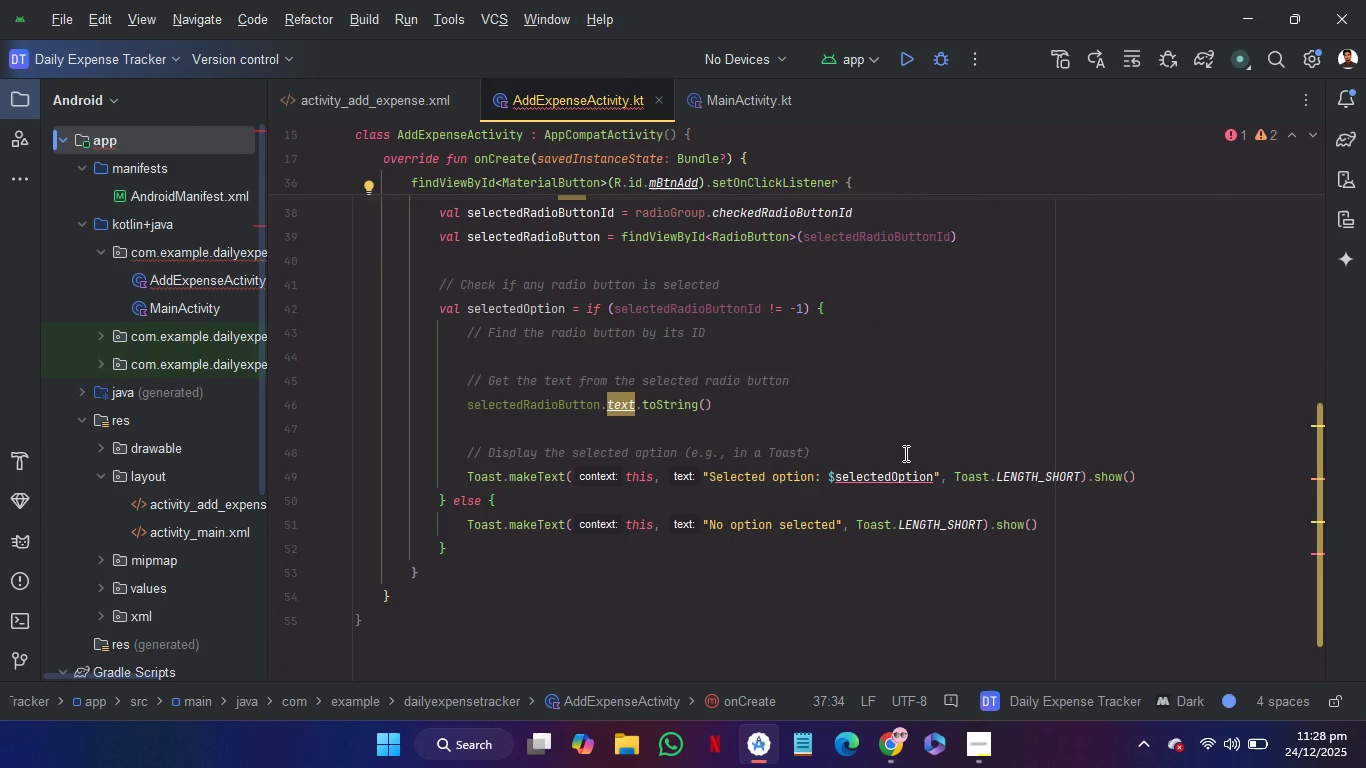 
left_click([585, 306])
 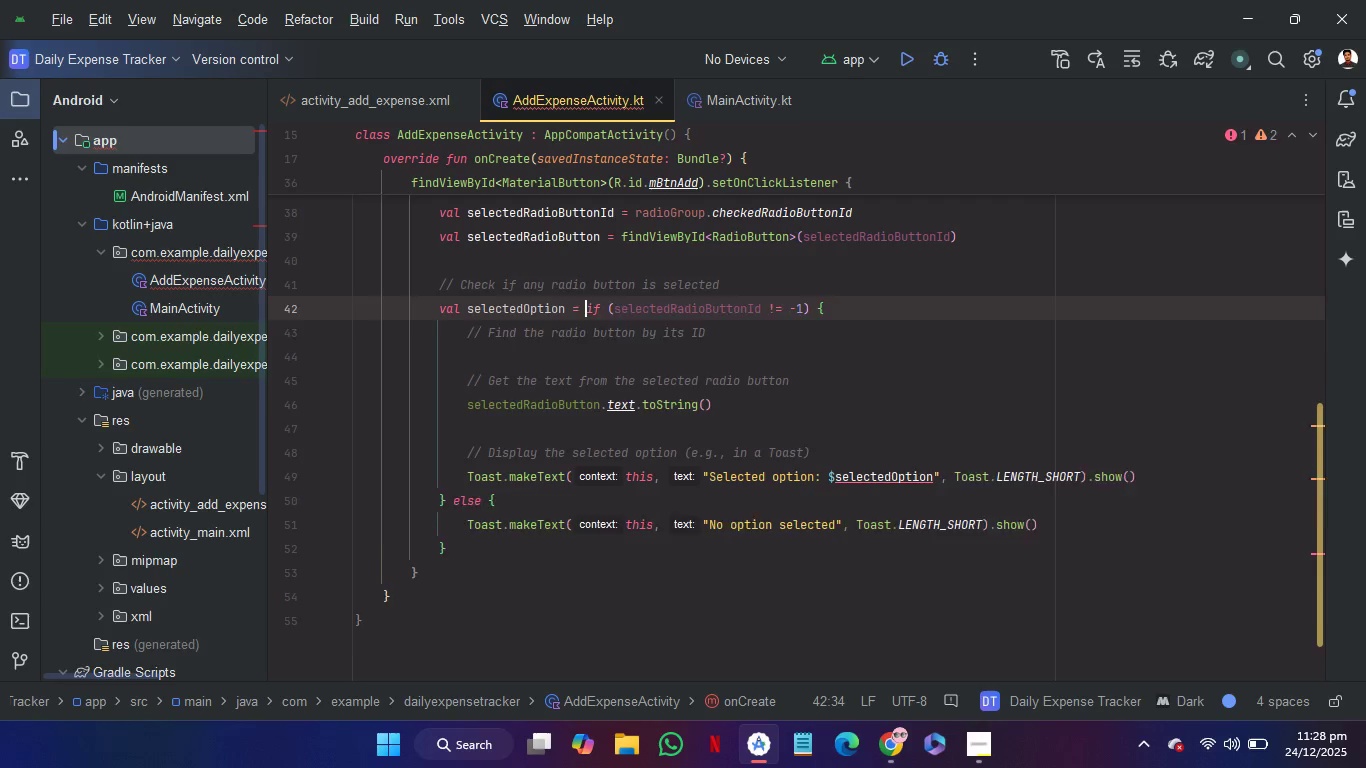 
key(Enter)
 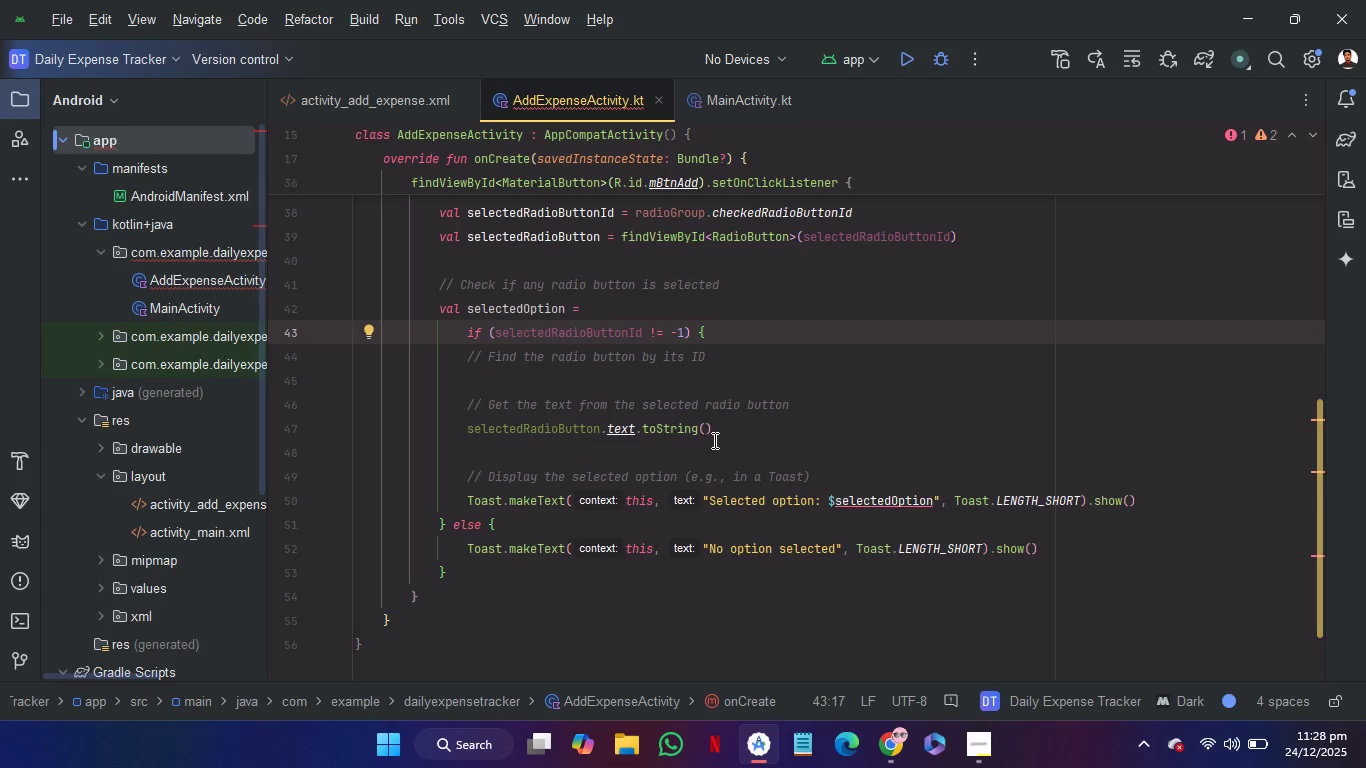 
left_click_drag(start_coordinate=[720, 434], to_coordinate=[469, 432])
 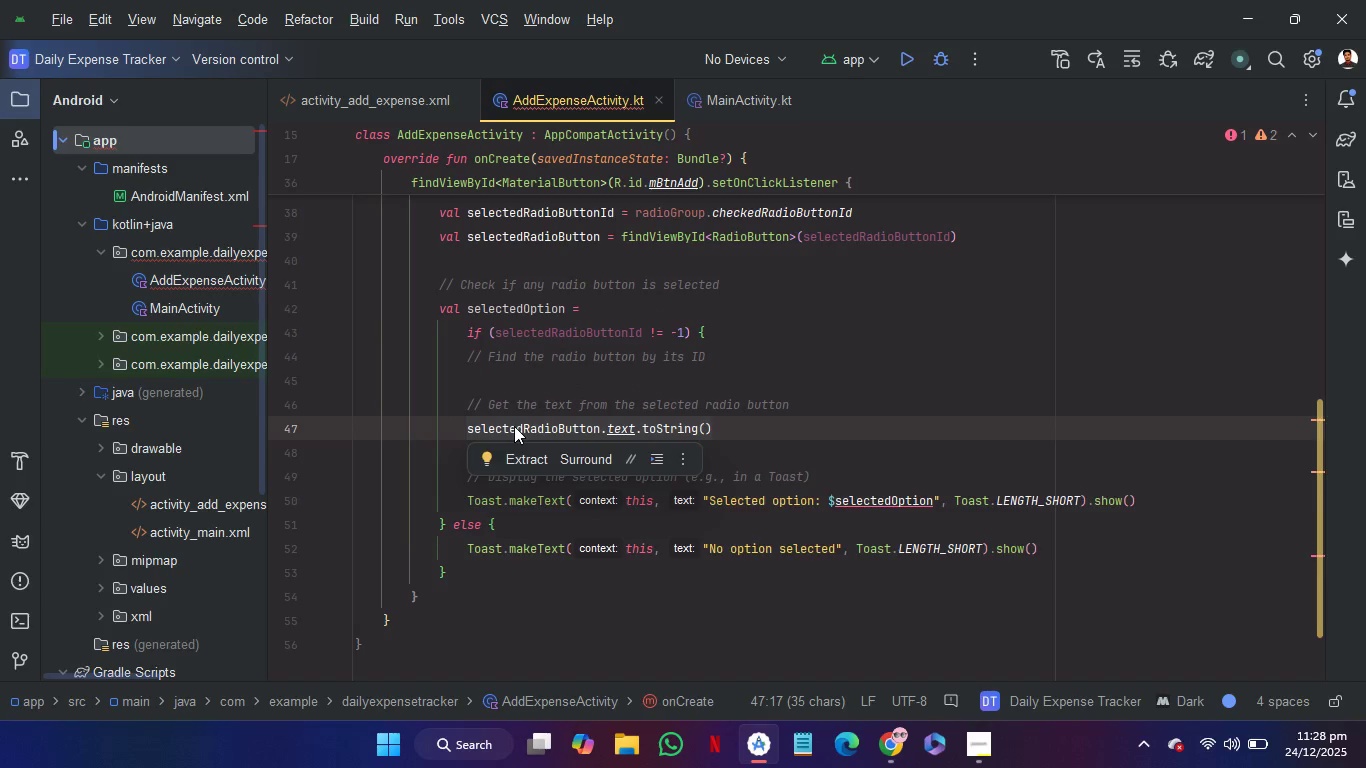 
left_click_drag(start_coordinate=[514, 426], to_coordinate=[642, 303])
 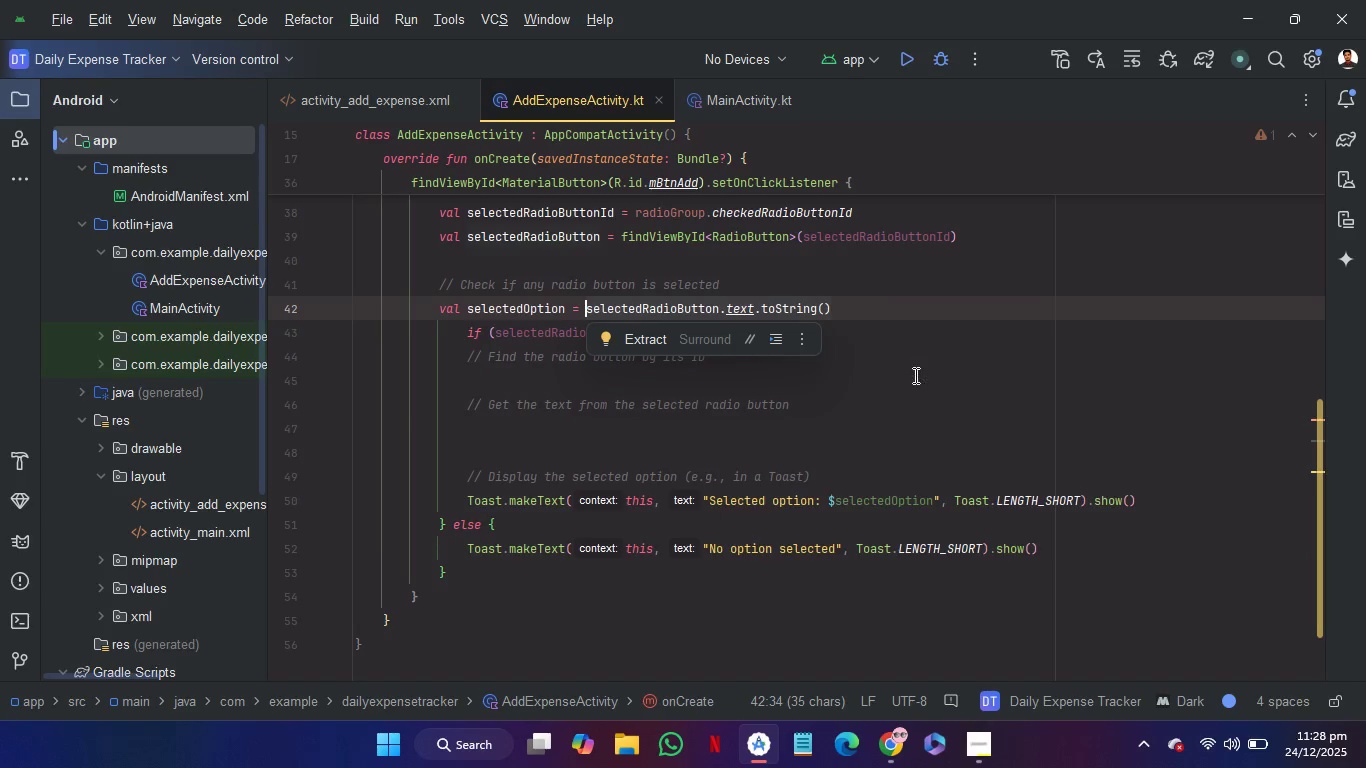 
left_click([914, 376])
 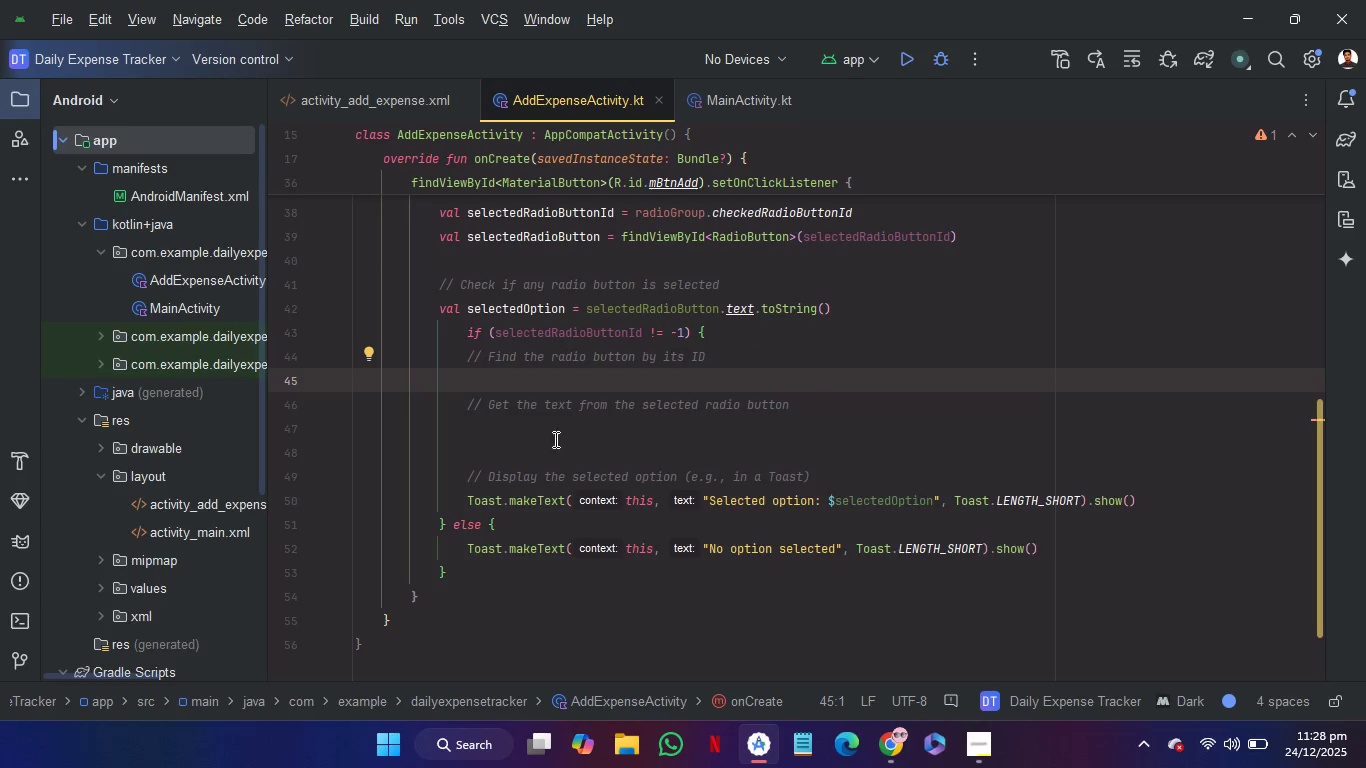 
wait(13.05)
 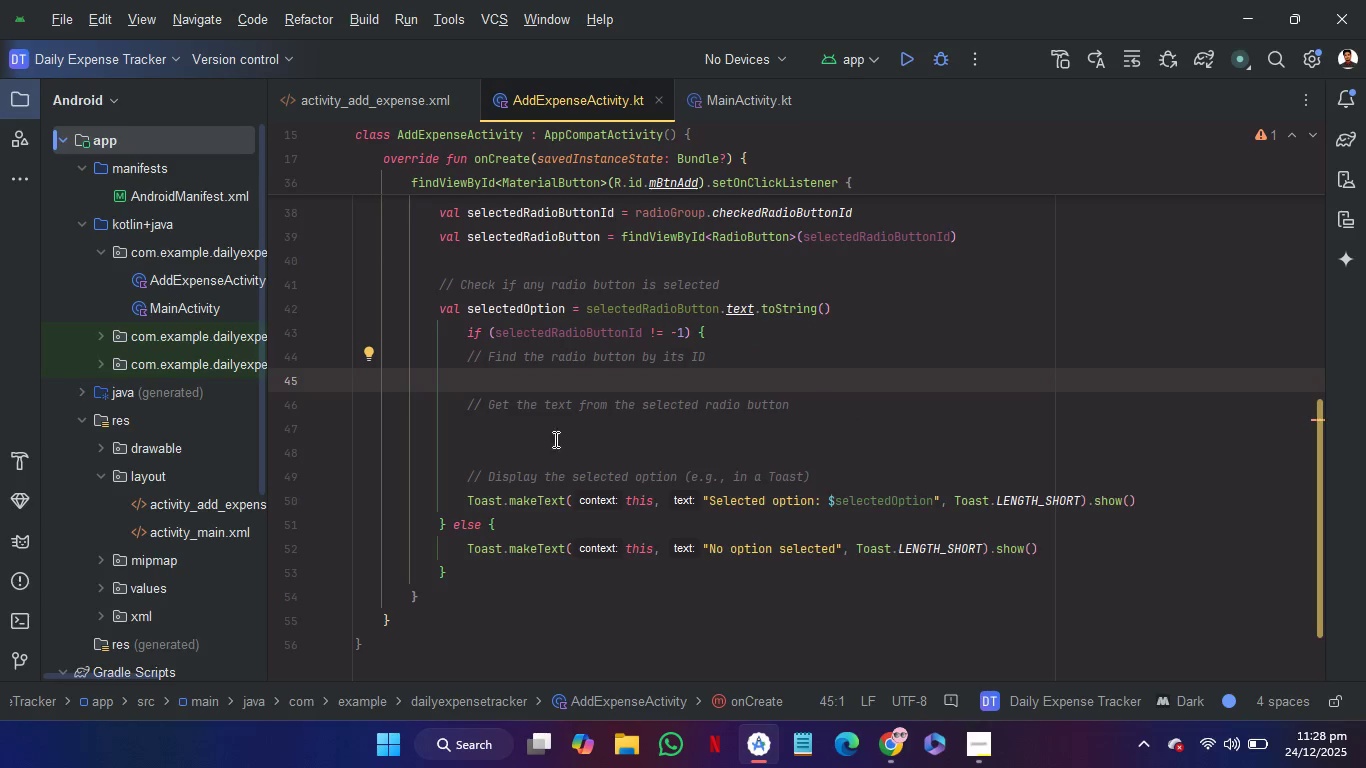 
left_click_drag(start_coordinate=[826, 469], to_coordinate=[882, 328])
 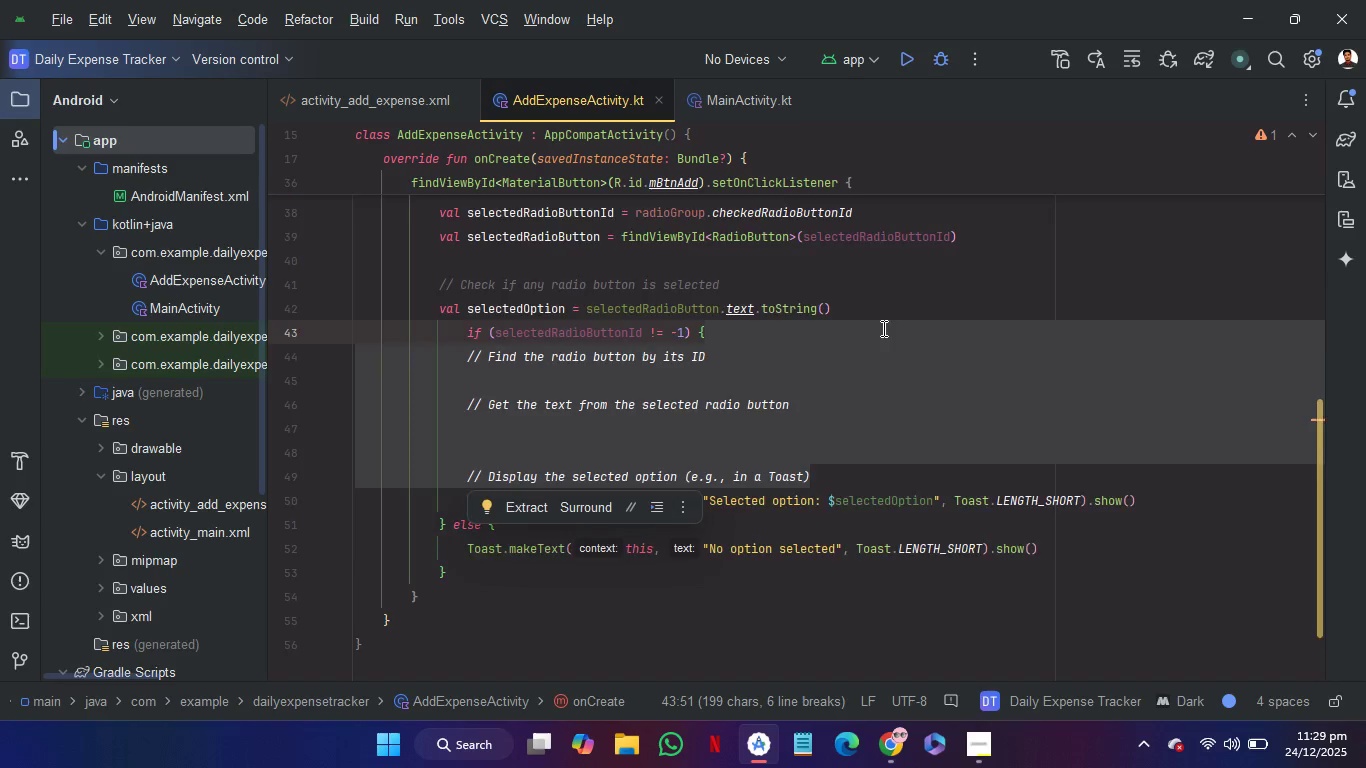 
key(Backspace)
 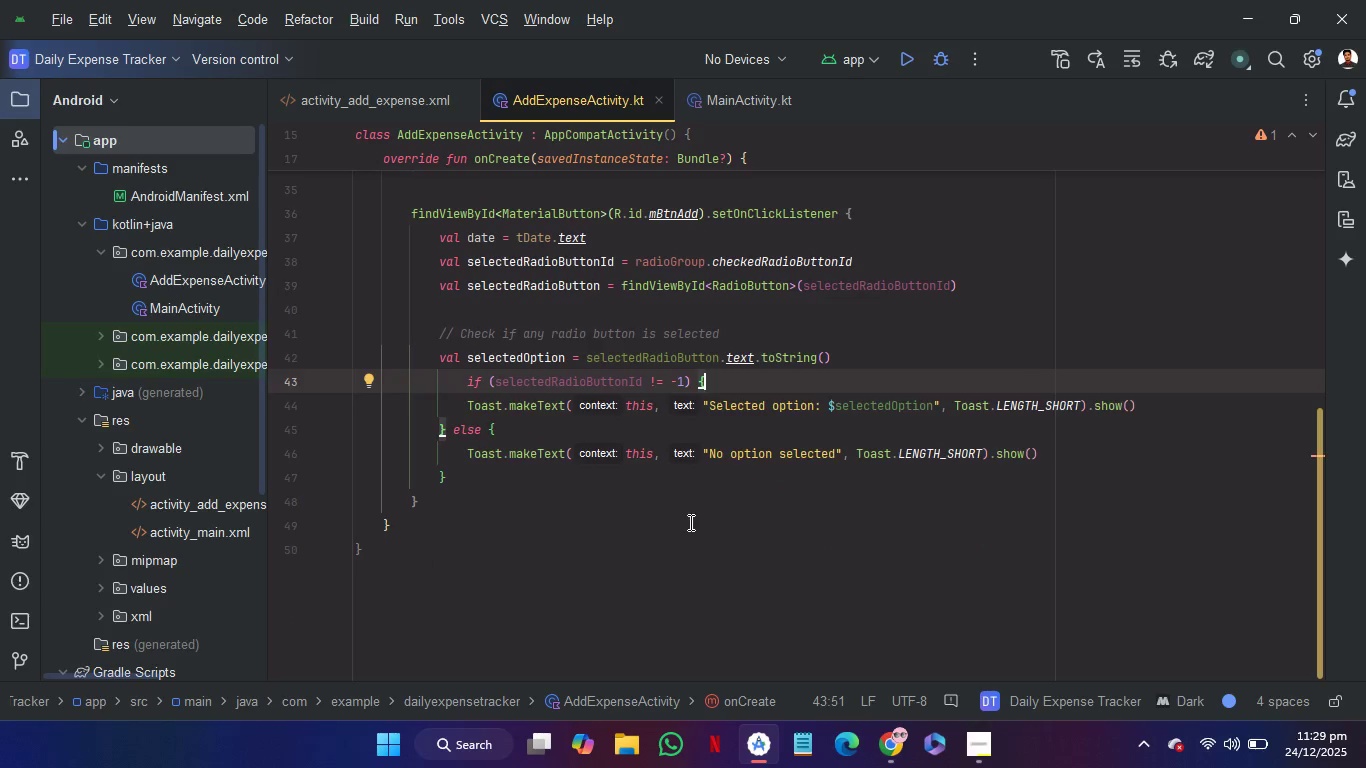 
key(Alt+Control+L)
 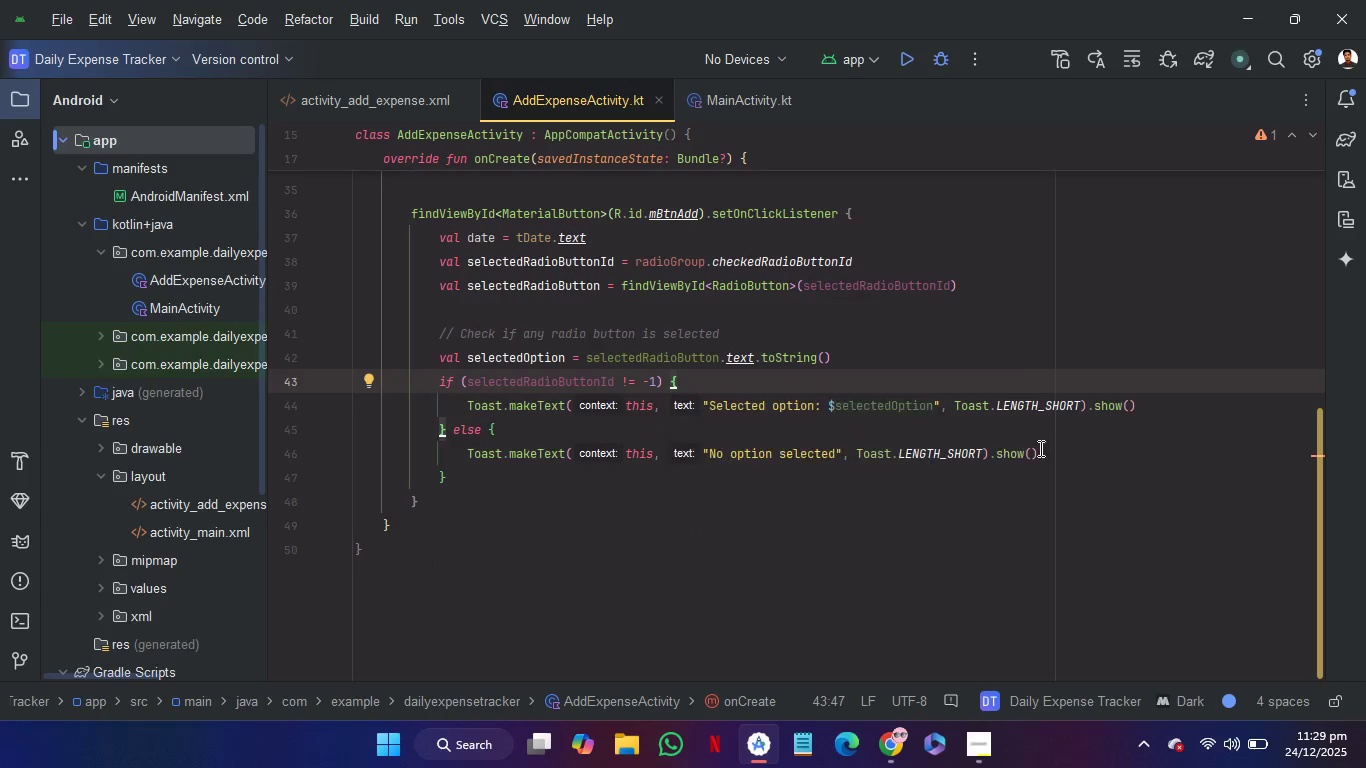 
left_click([1075, 459])
 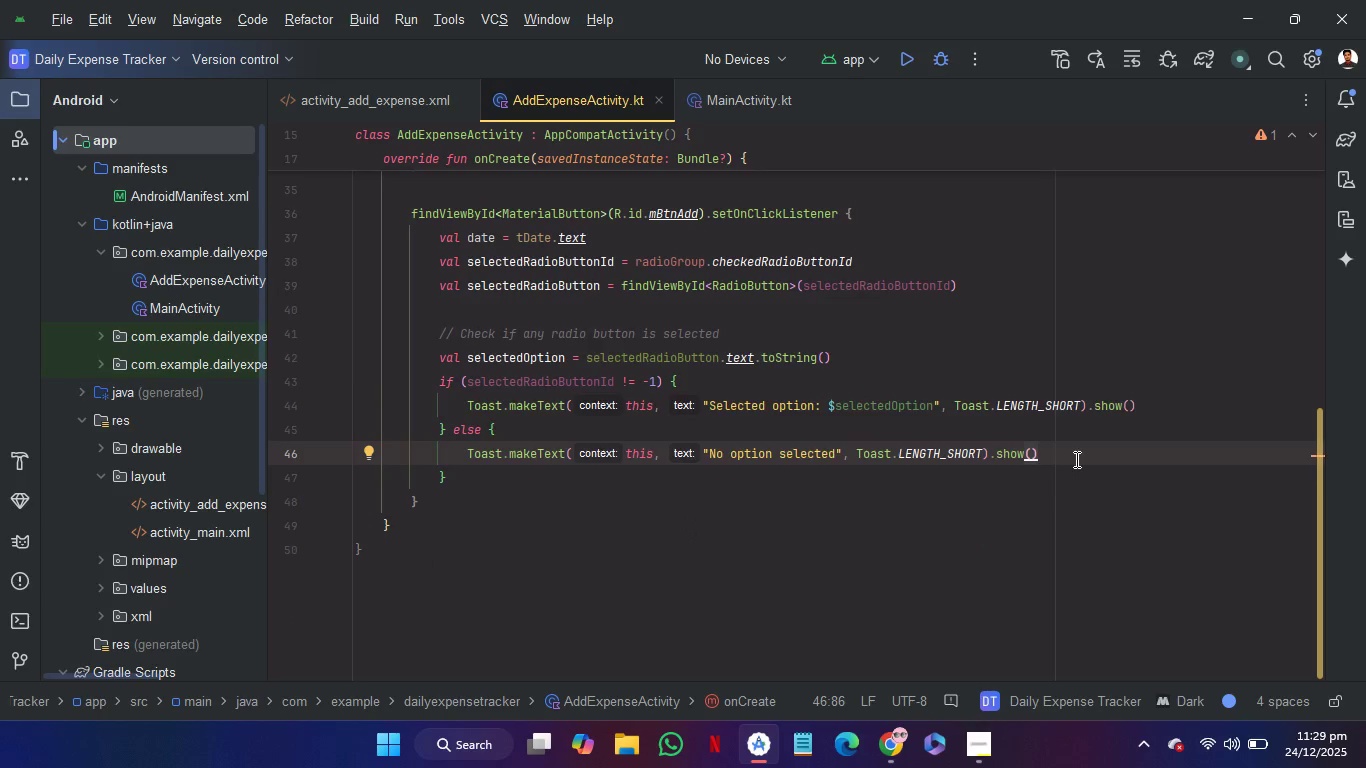 
scroll: coordinate [1075, 459], scroll_direction: none, amount: 0.0
 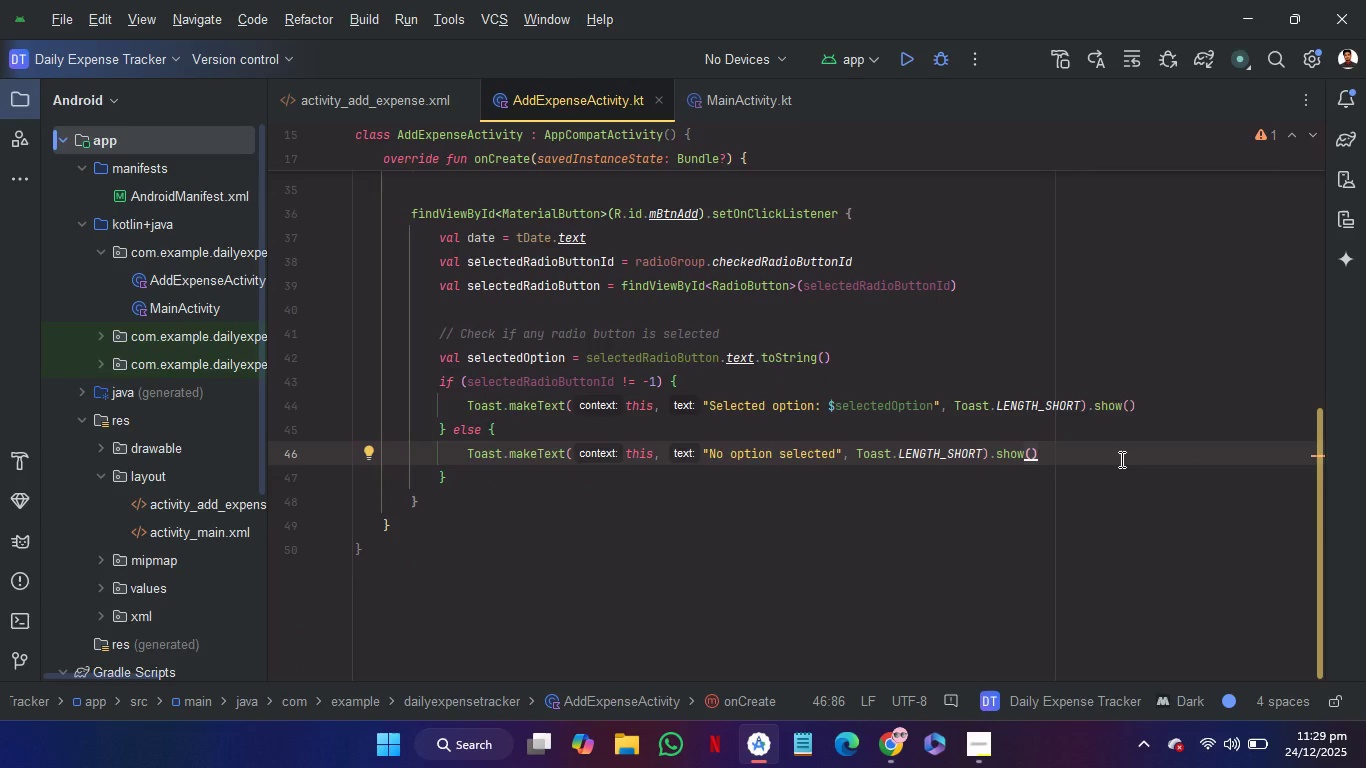 
wait(11.74)
 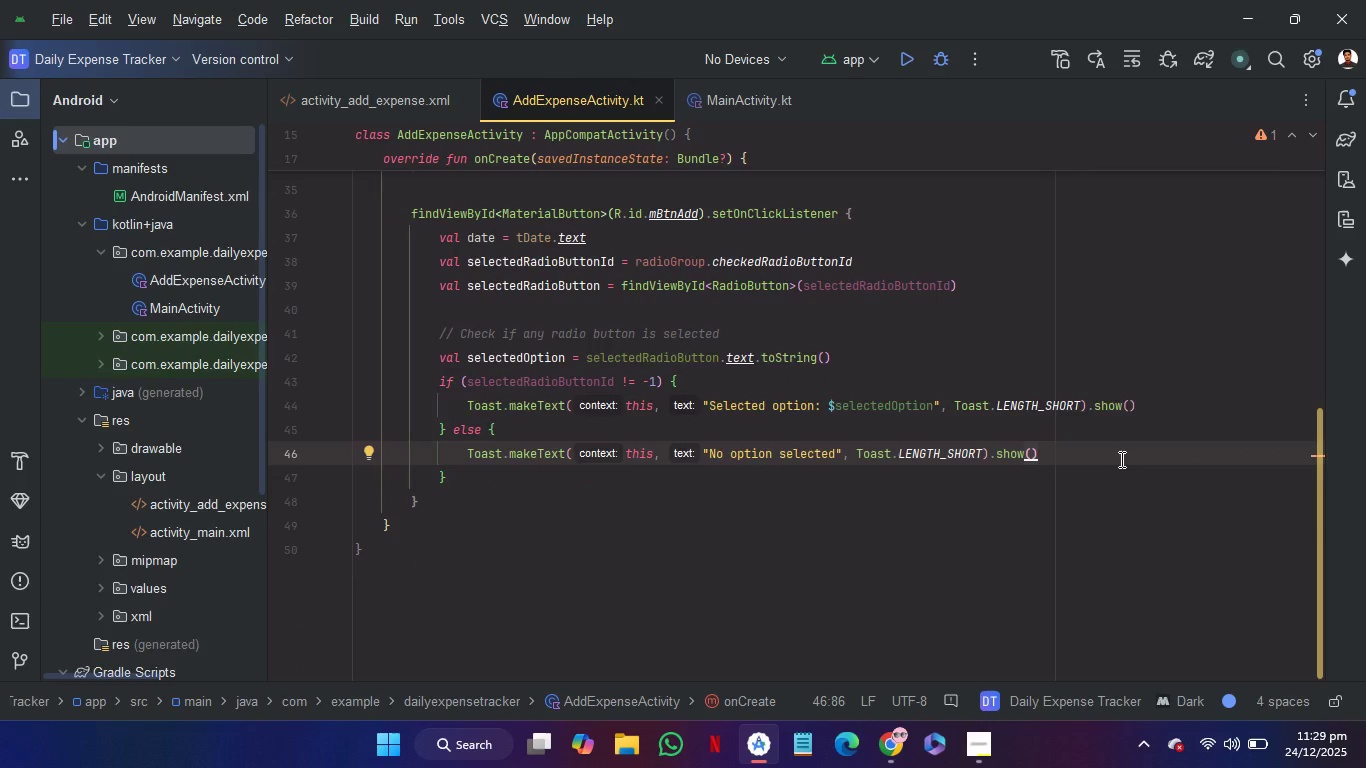 
left_click([1177, 400])
 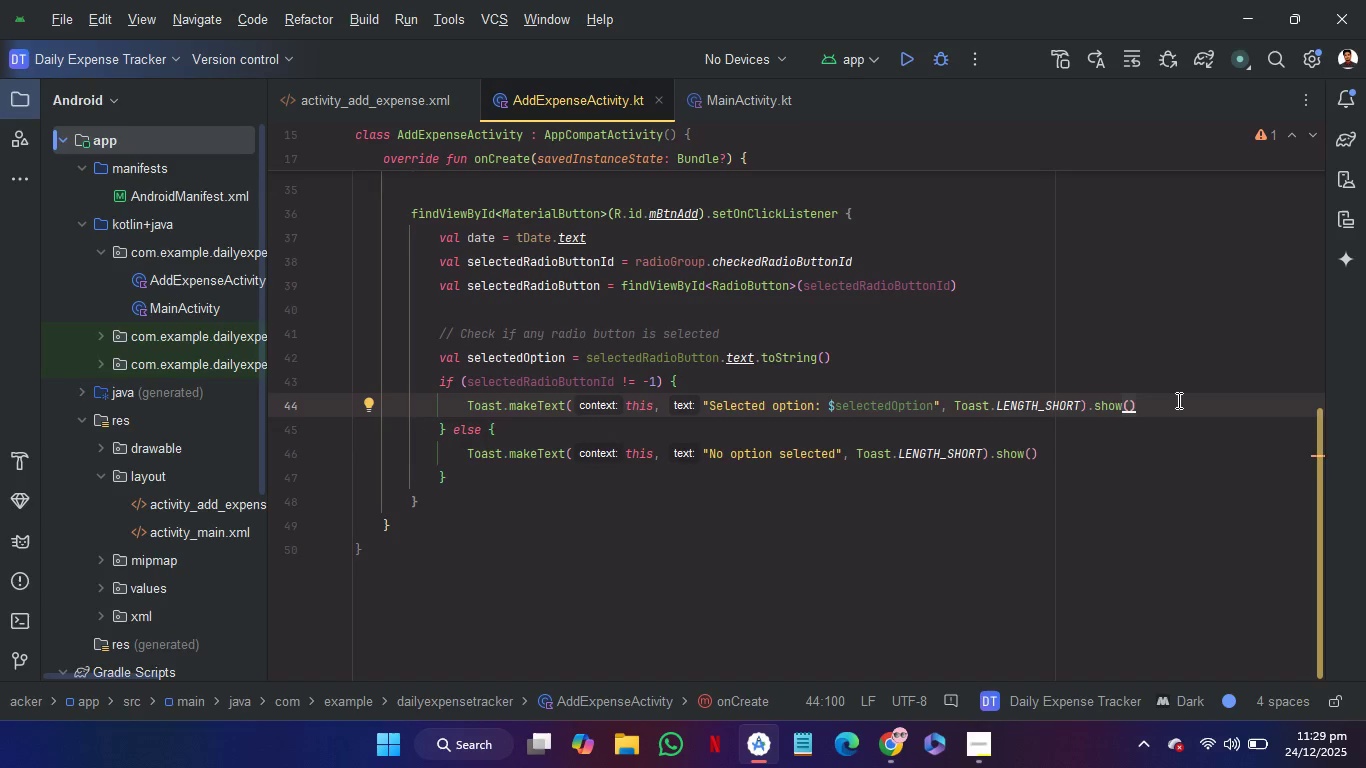 
key(Enter)
 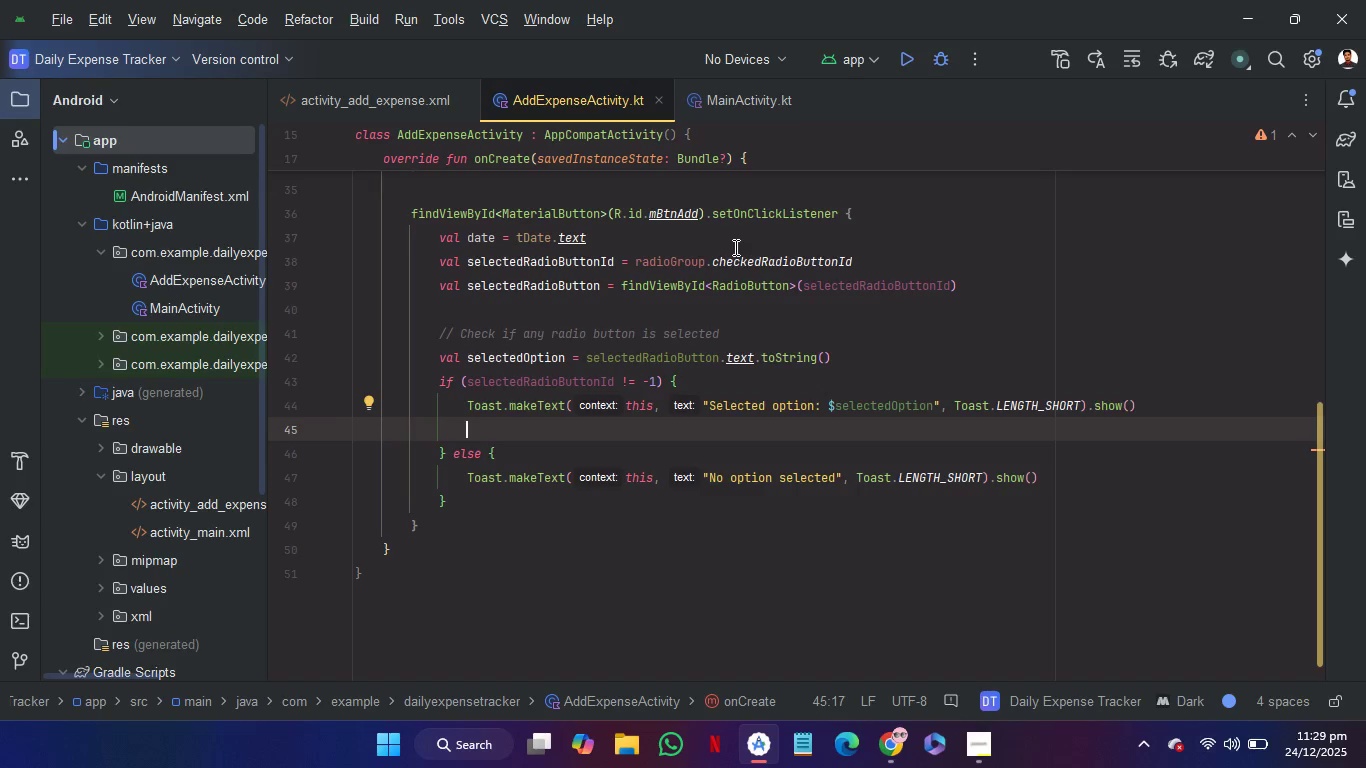 
left_click([733, 236])
 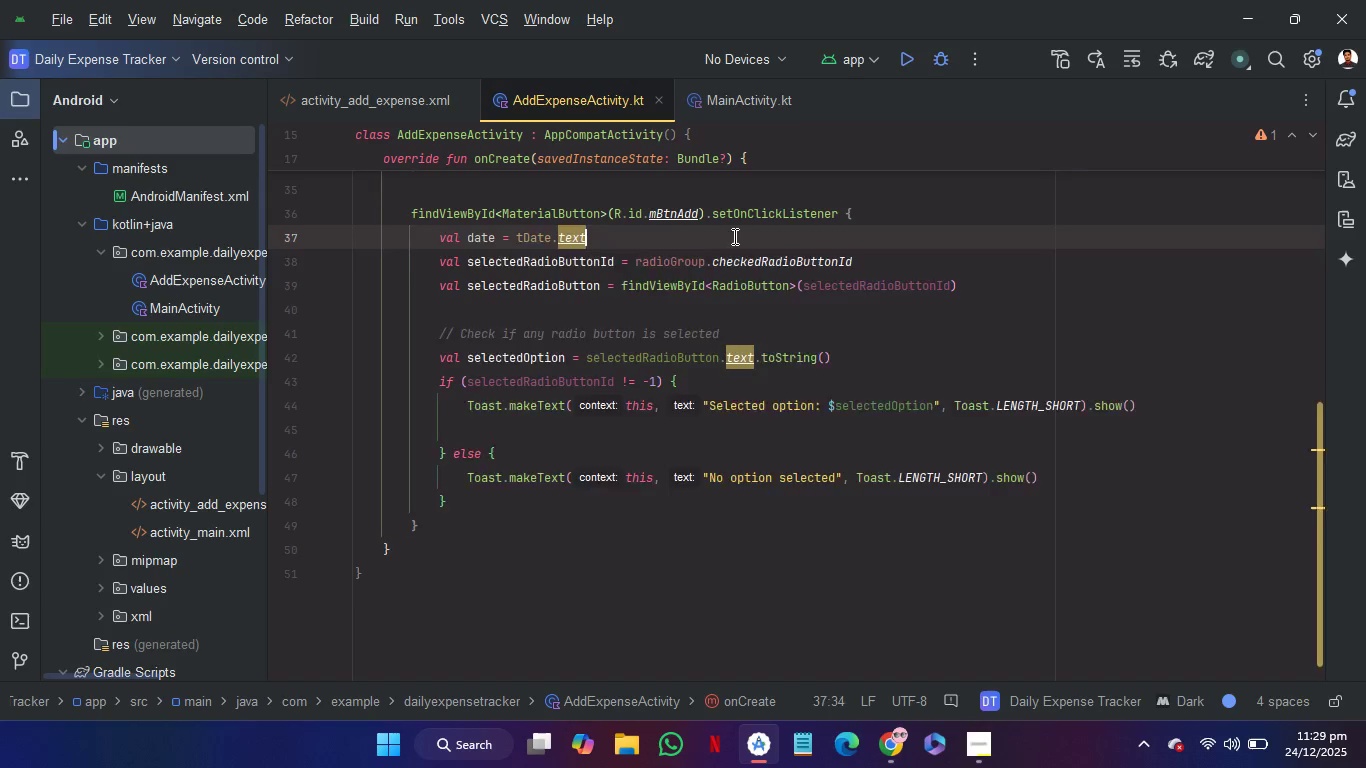 
key(Enter)
 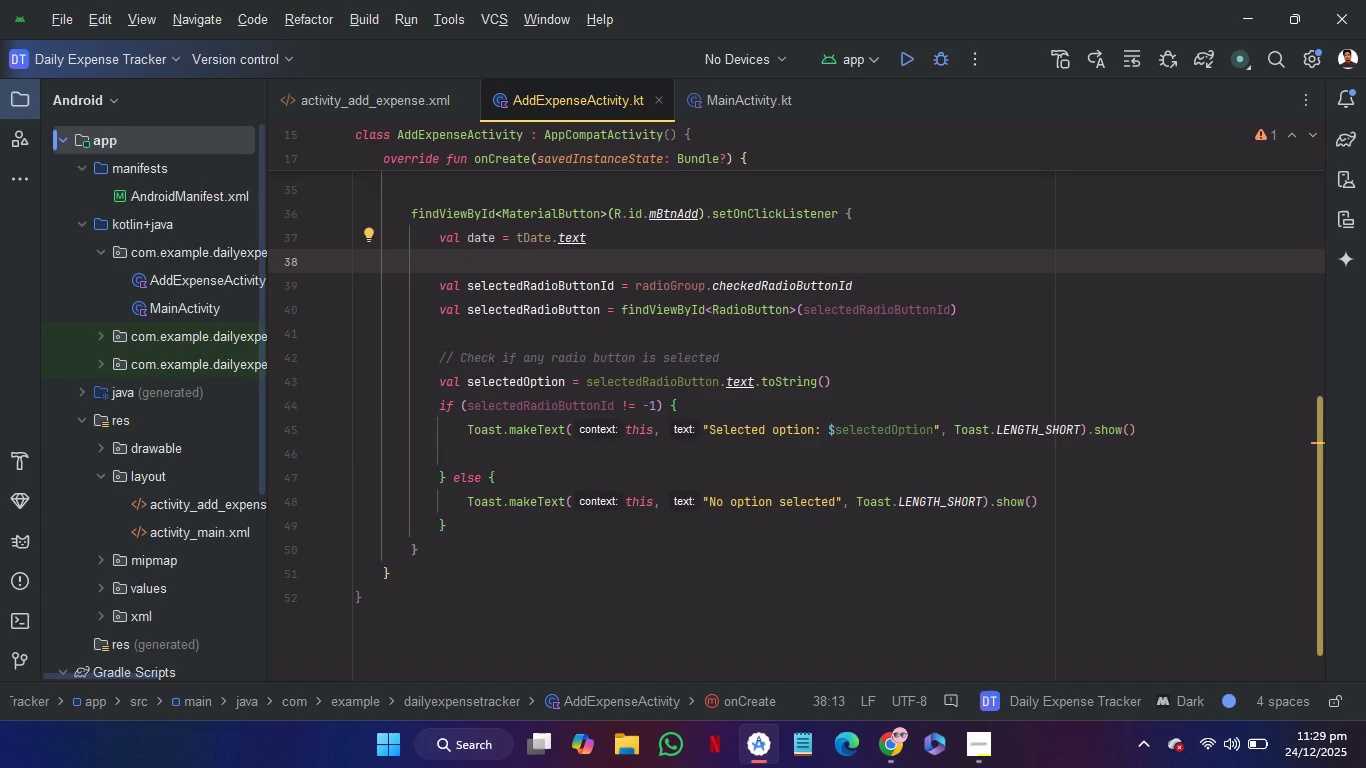 
type(val =)
key(Backspace)
 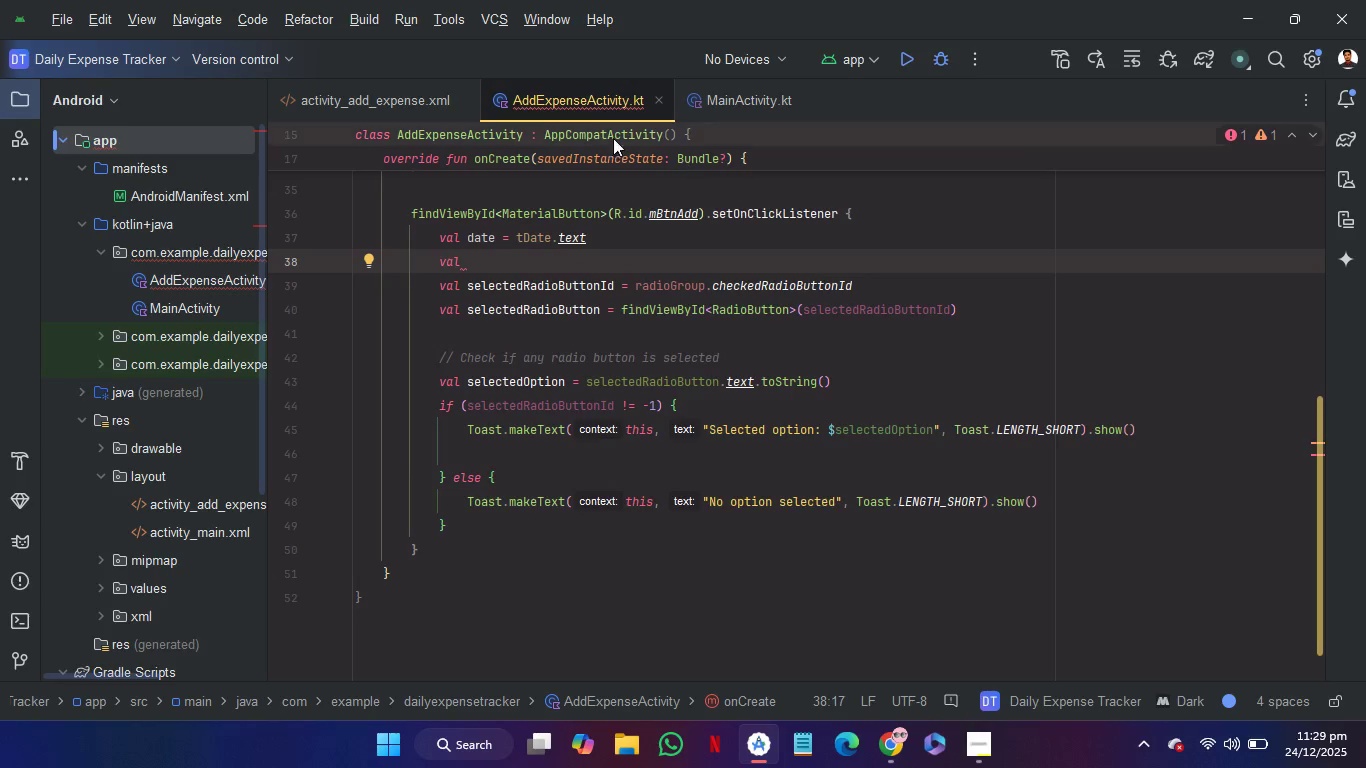 
left_click([416, 93])
 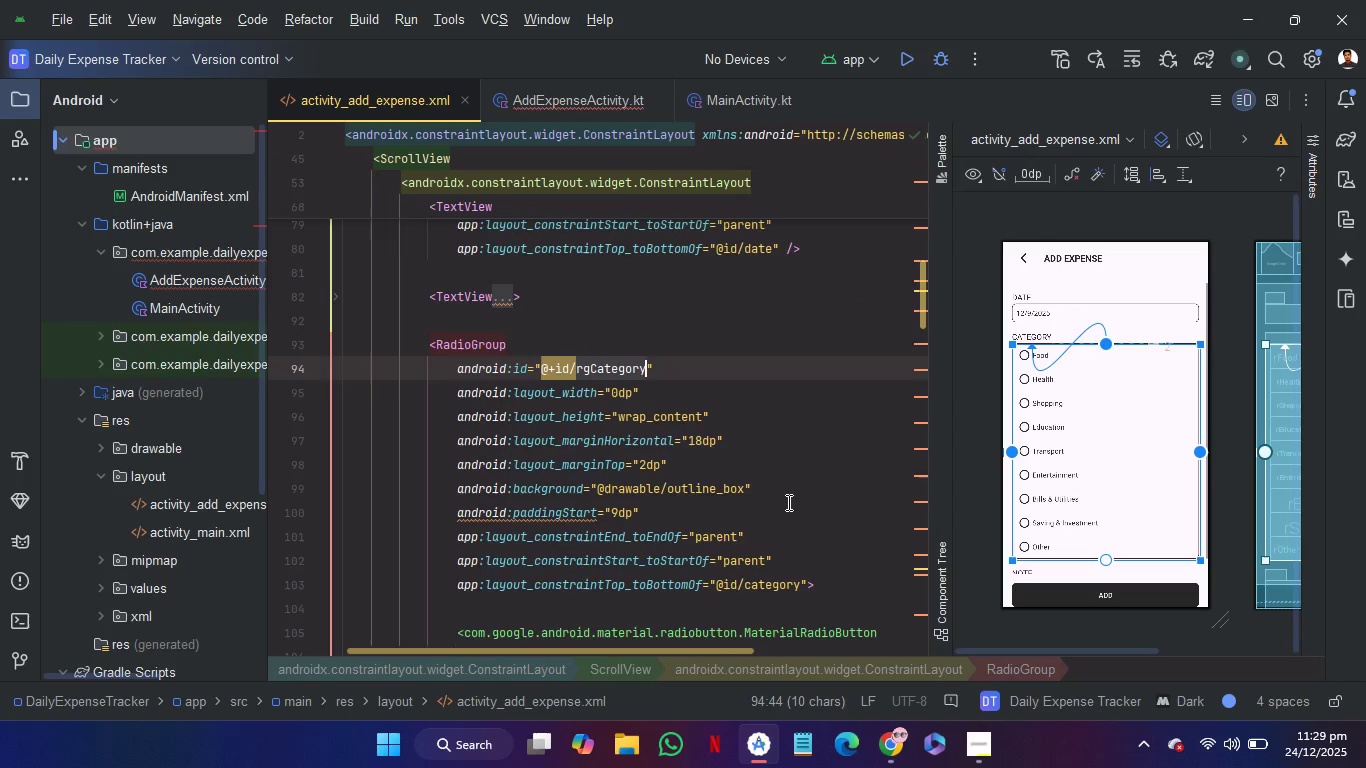 
scroll: coordinate [779, 488], scroll_direction: down, amount: 25.0
 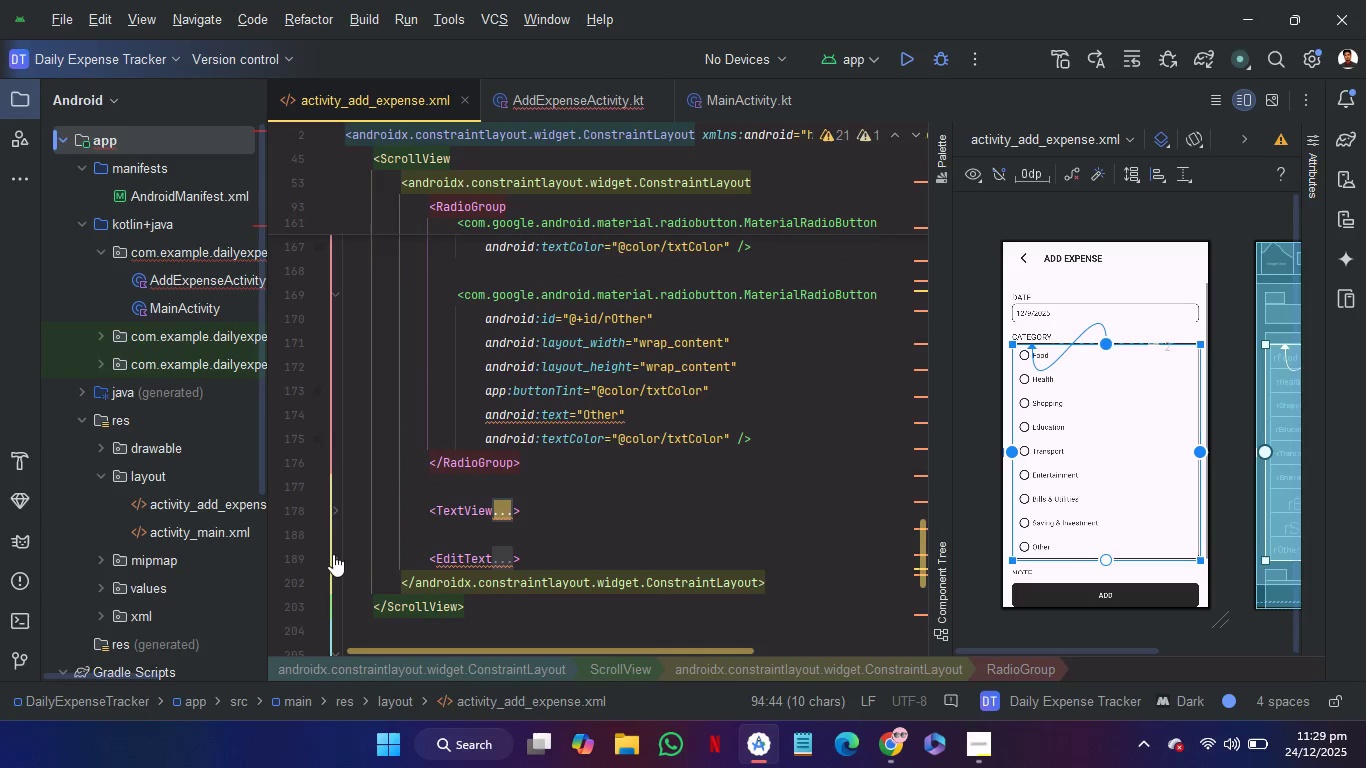 
left_click([339, 557])
 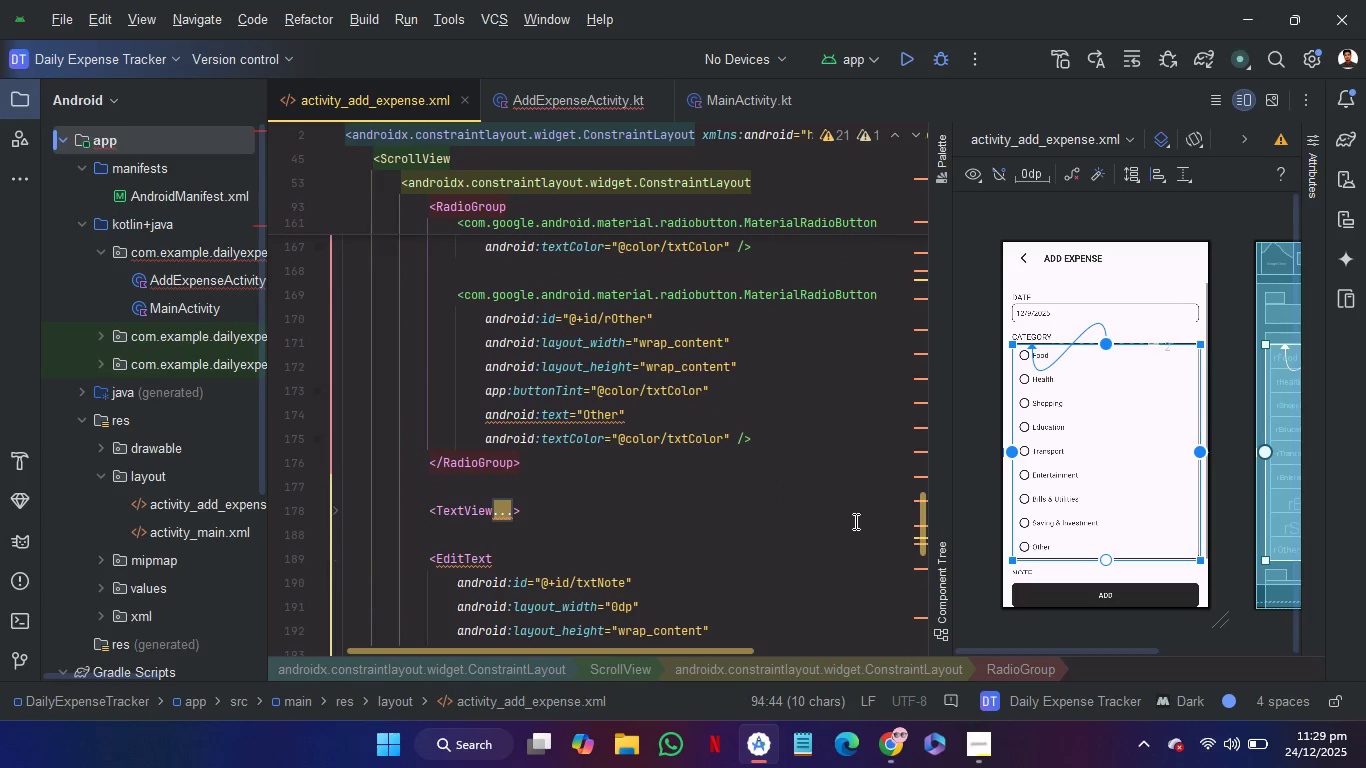 
scroll: coordinate [854, 521], scroll_direction: down, amount: 1.0
 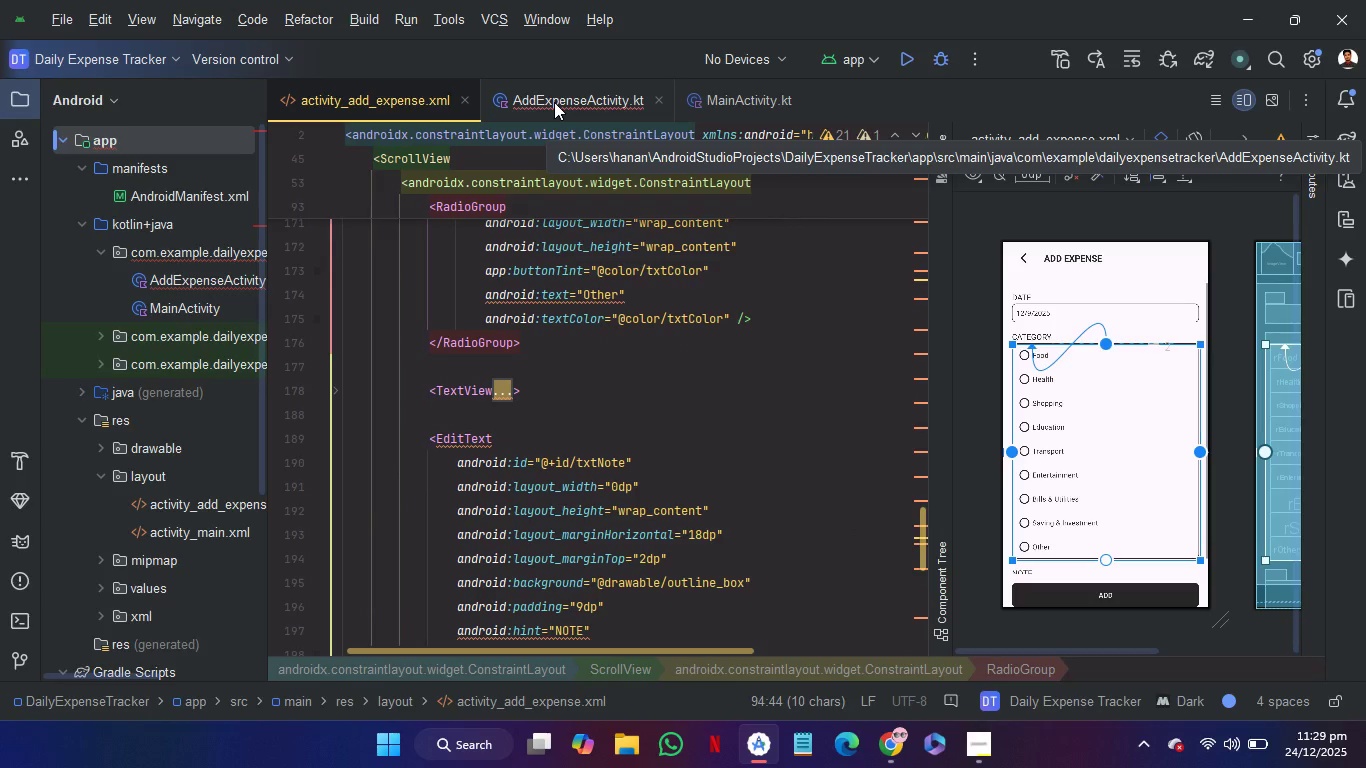 
left_click([554, 102])
 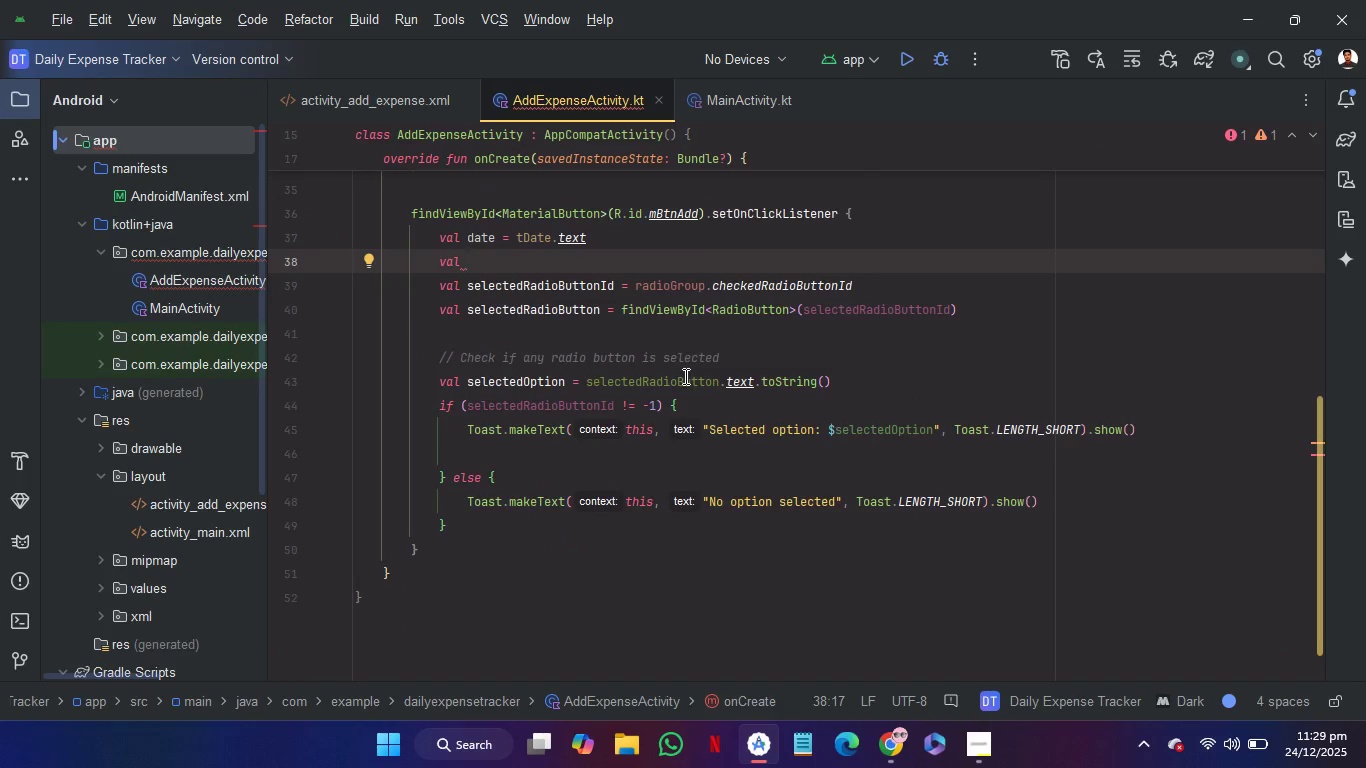 
type(note )
key(Backspace)
type( = t)
 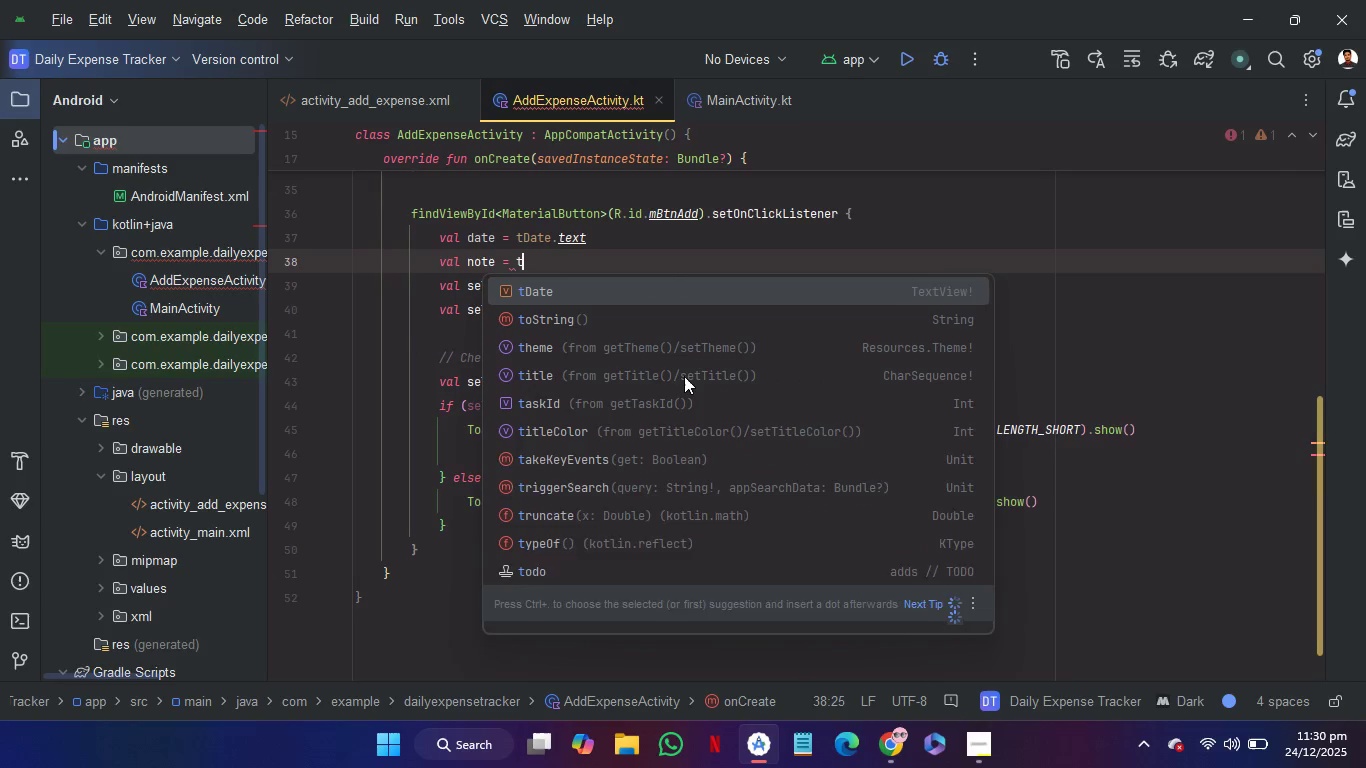 
key(Backspace)
type(fi)
 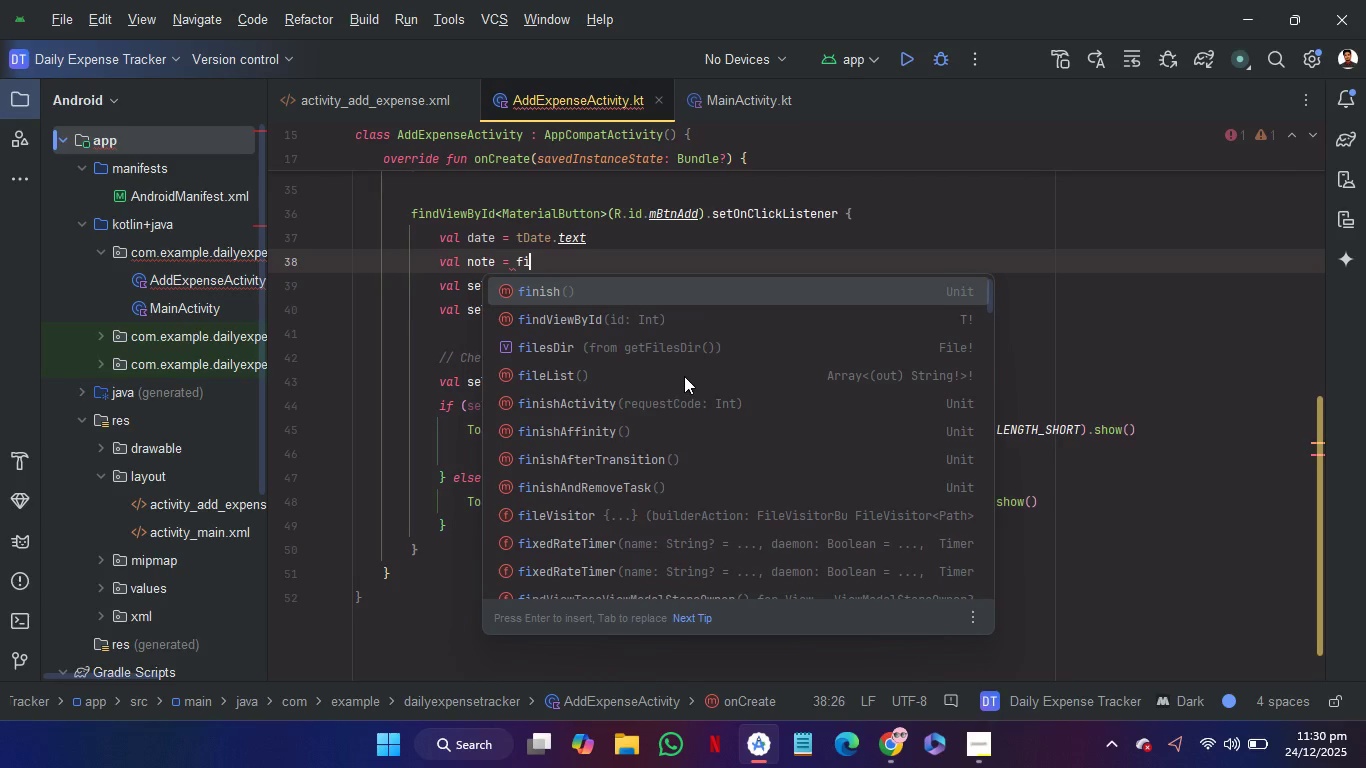 
key(ArrowDown)
 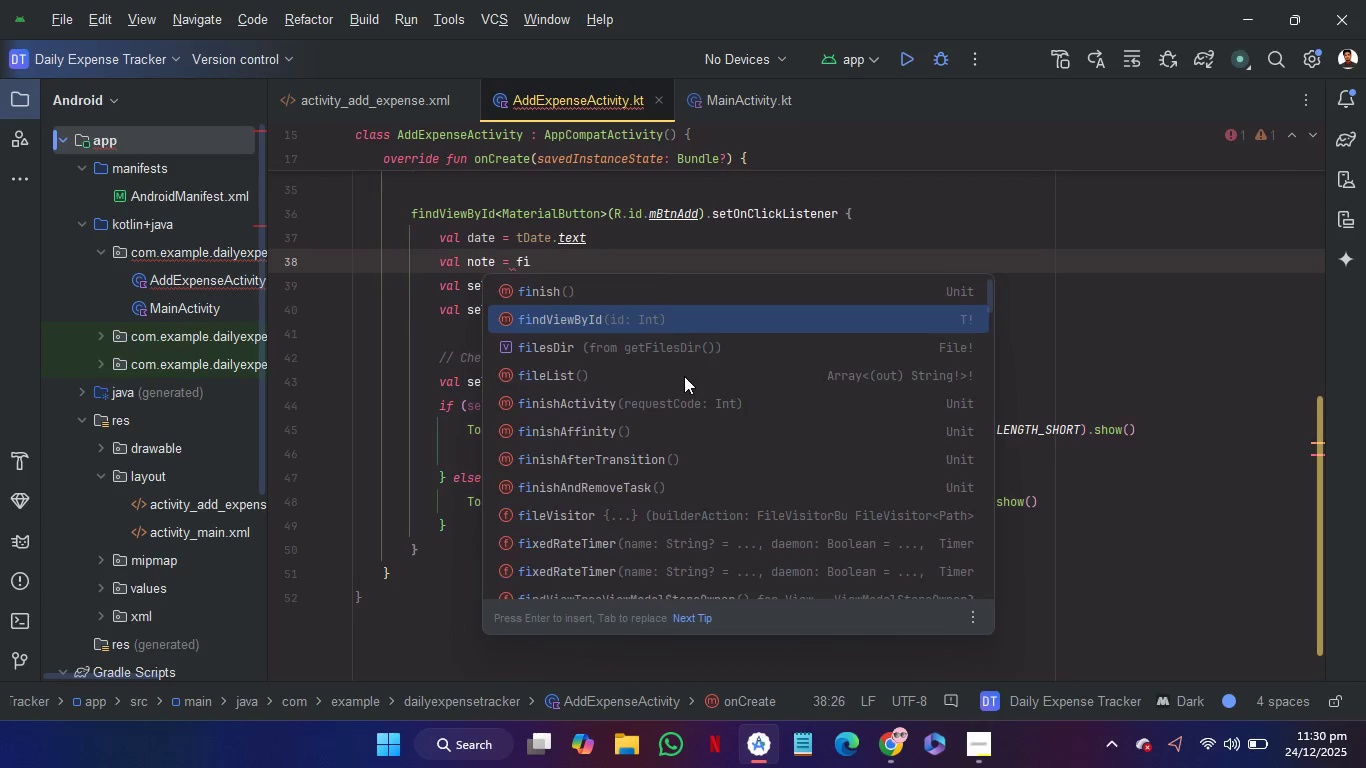 
key(Enter)
 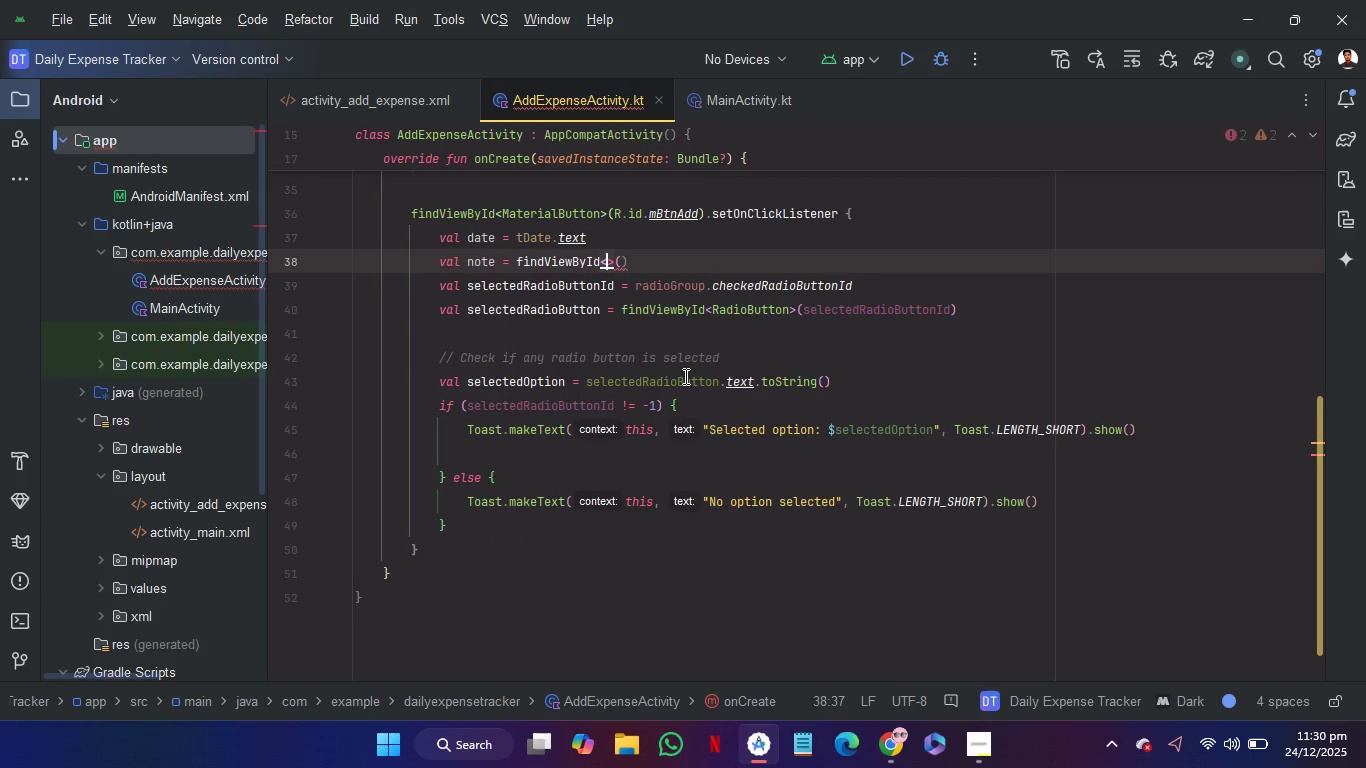 
type(TV)
 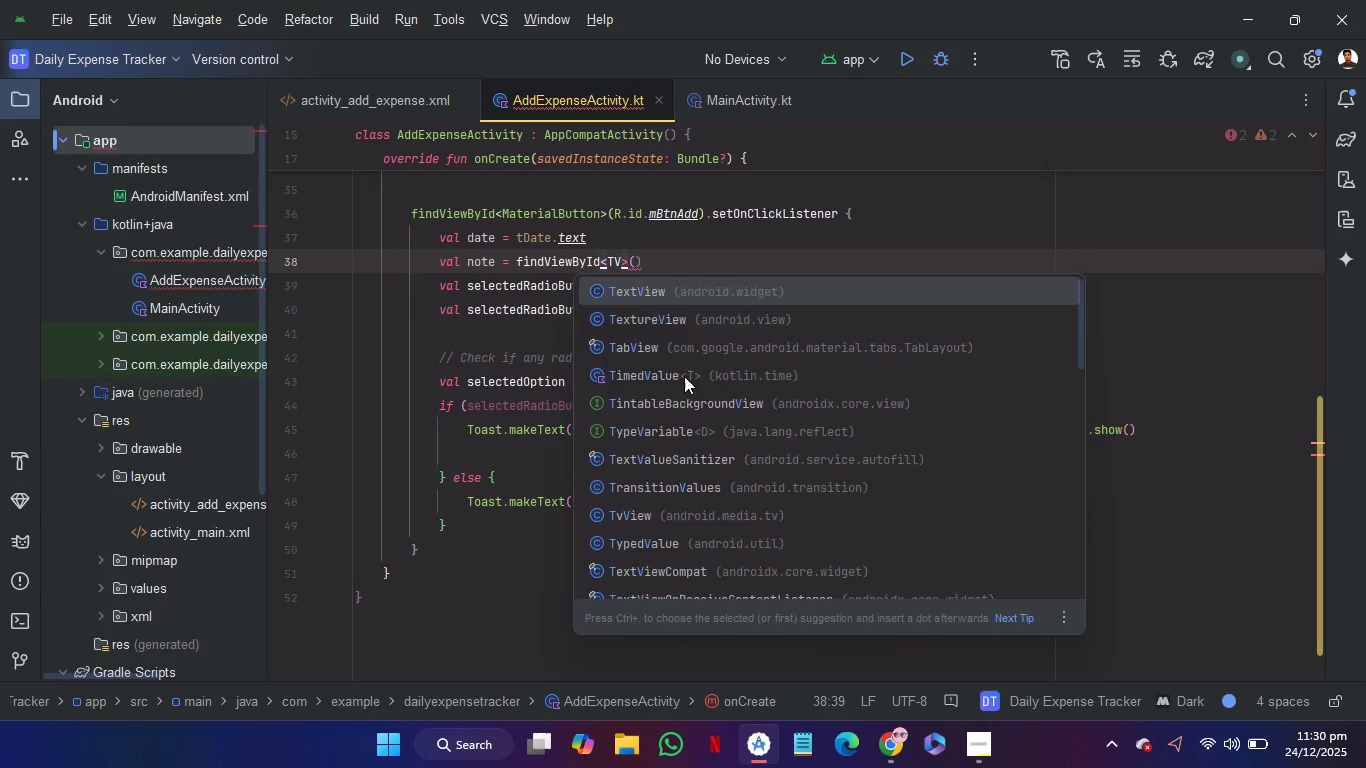 
key(Enter)
 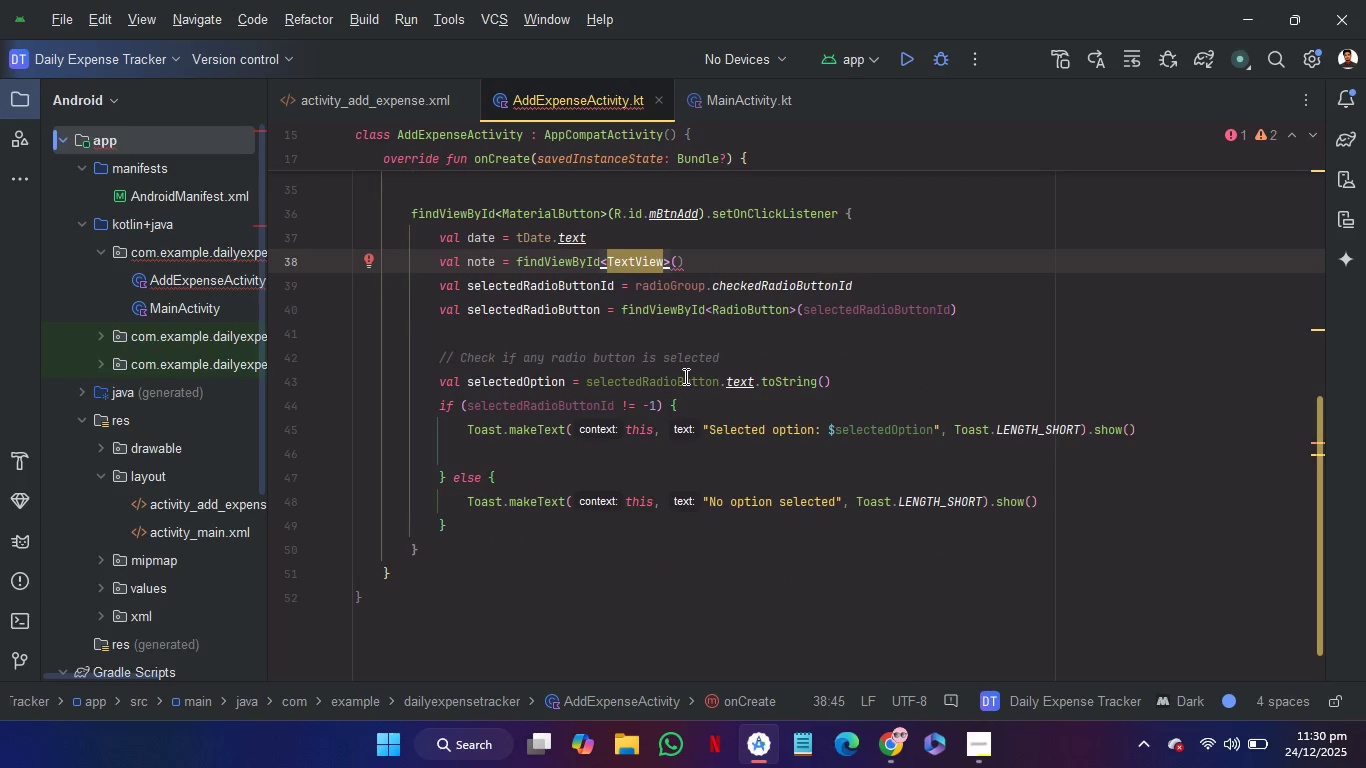 
key(ArrowRight)
 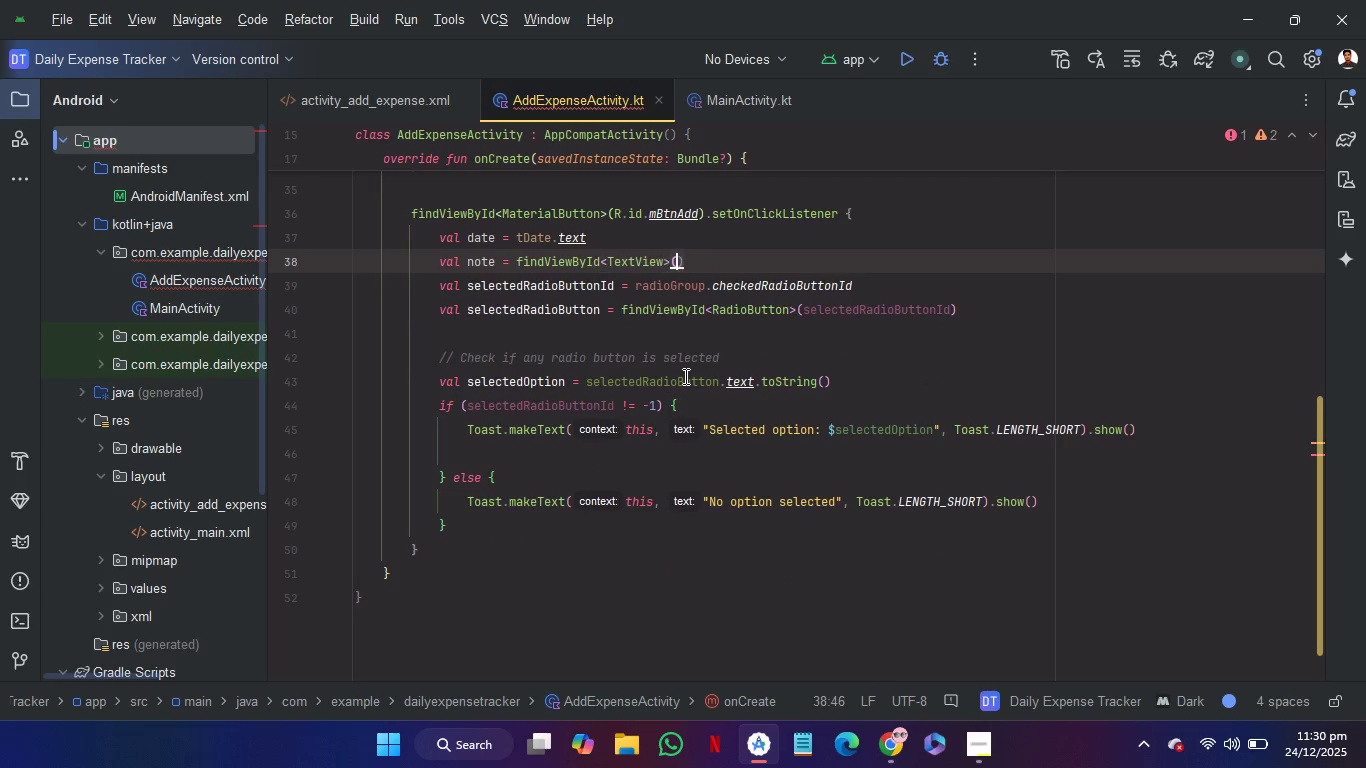 
key(ArrowRight)
 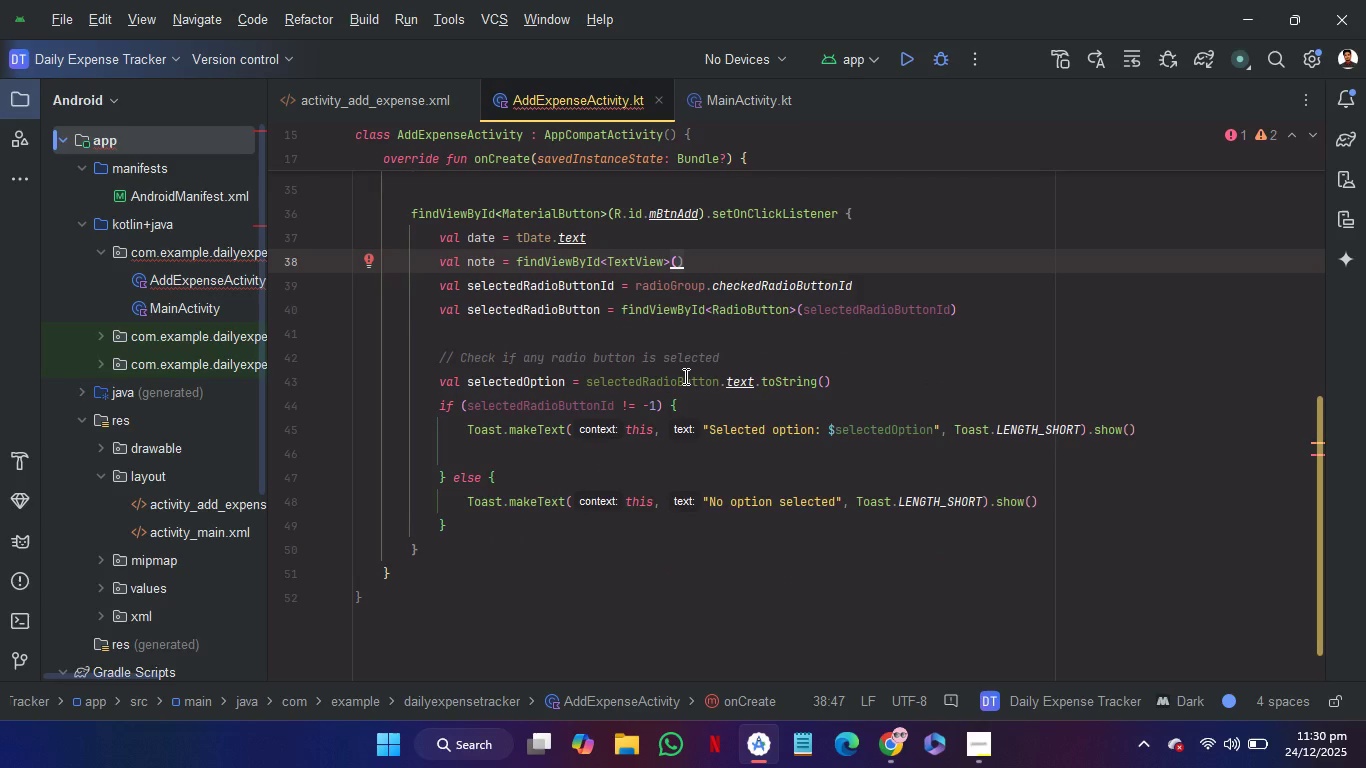 
key(Shift+T)
 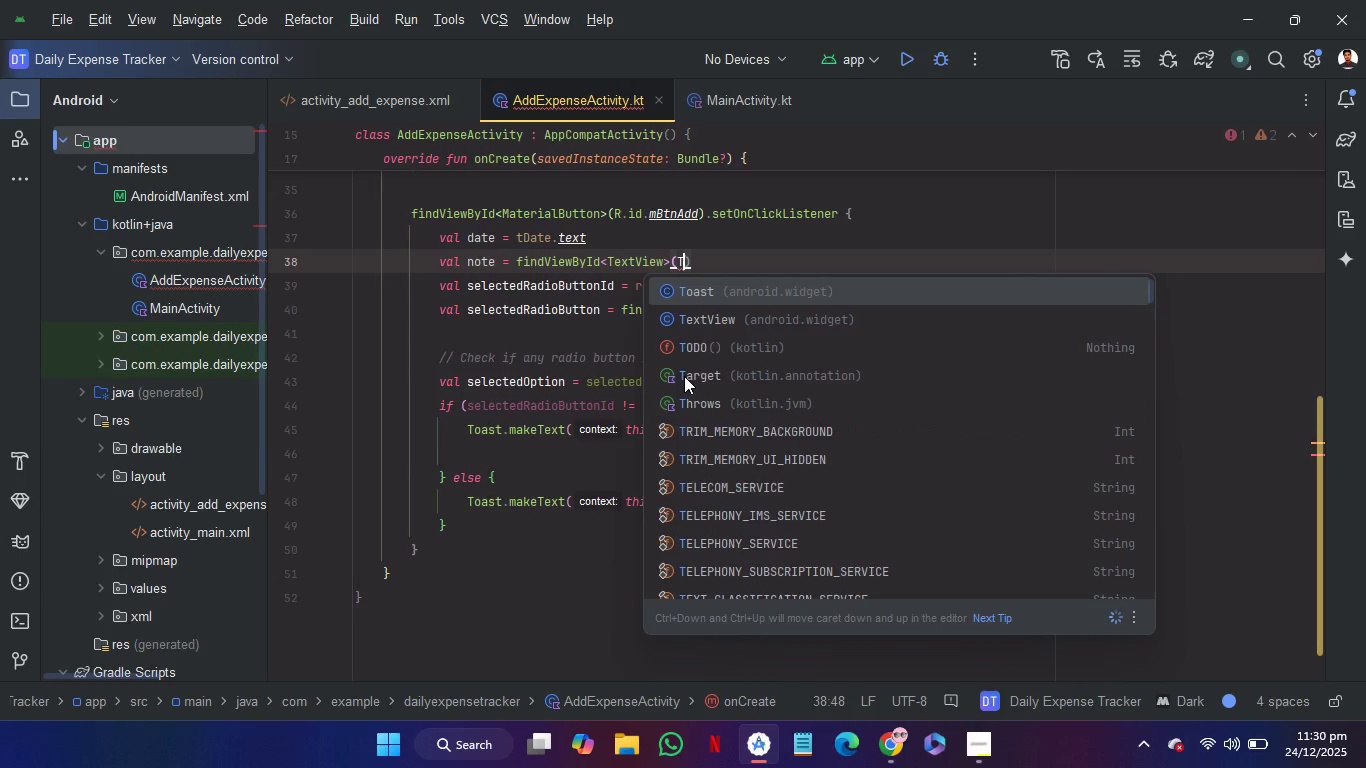 
key(Backspace)
 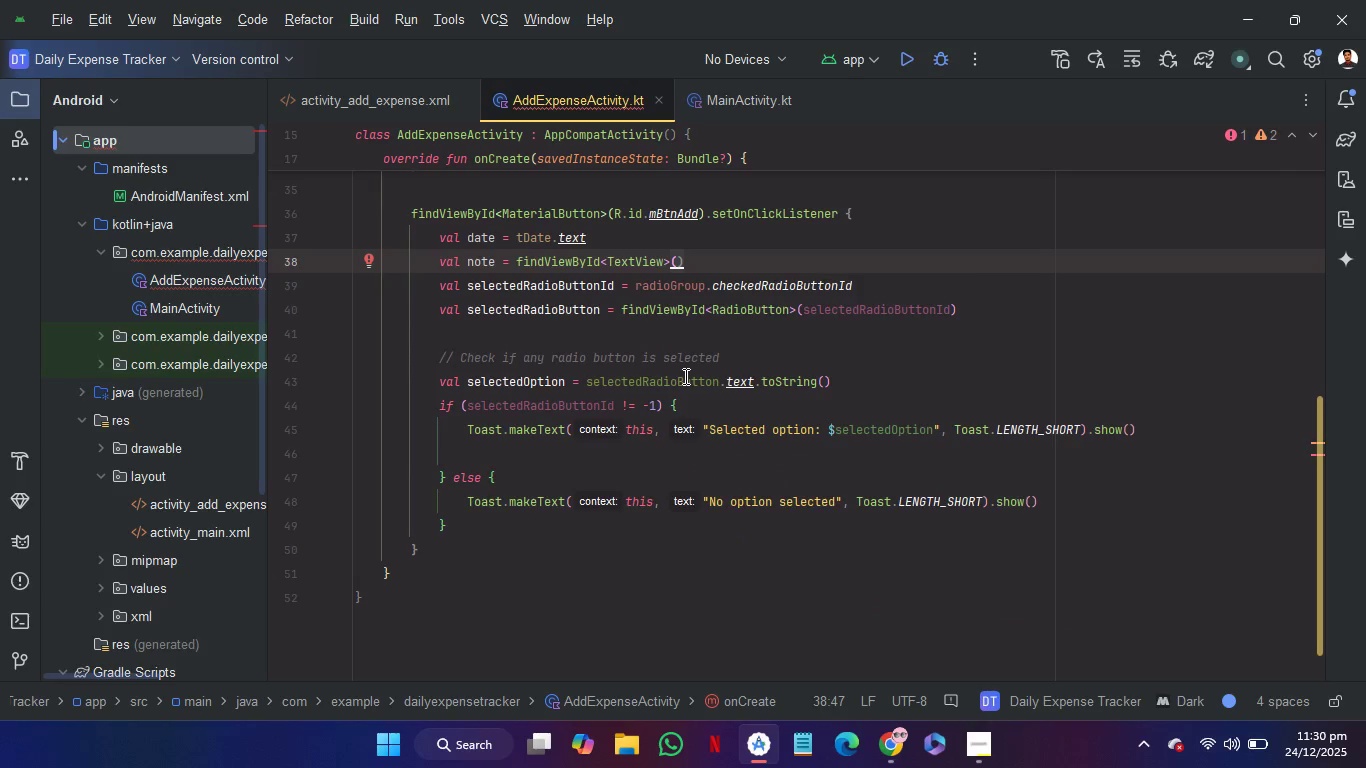 
key(Shift+R)
 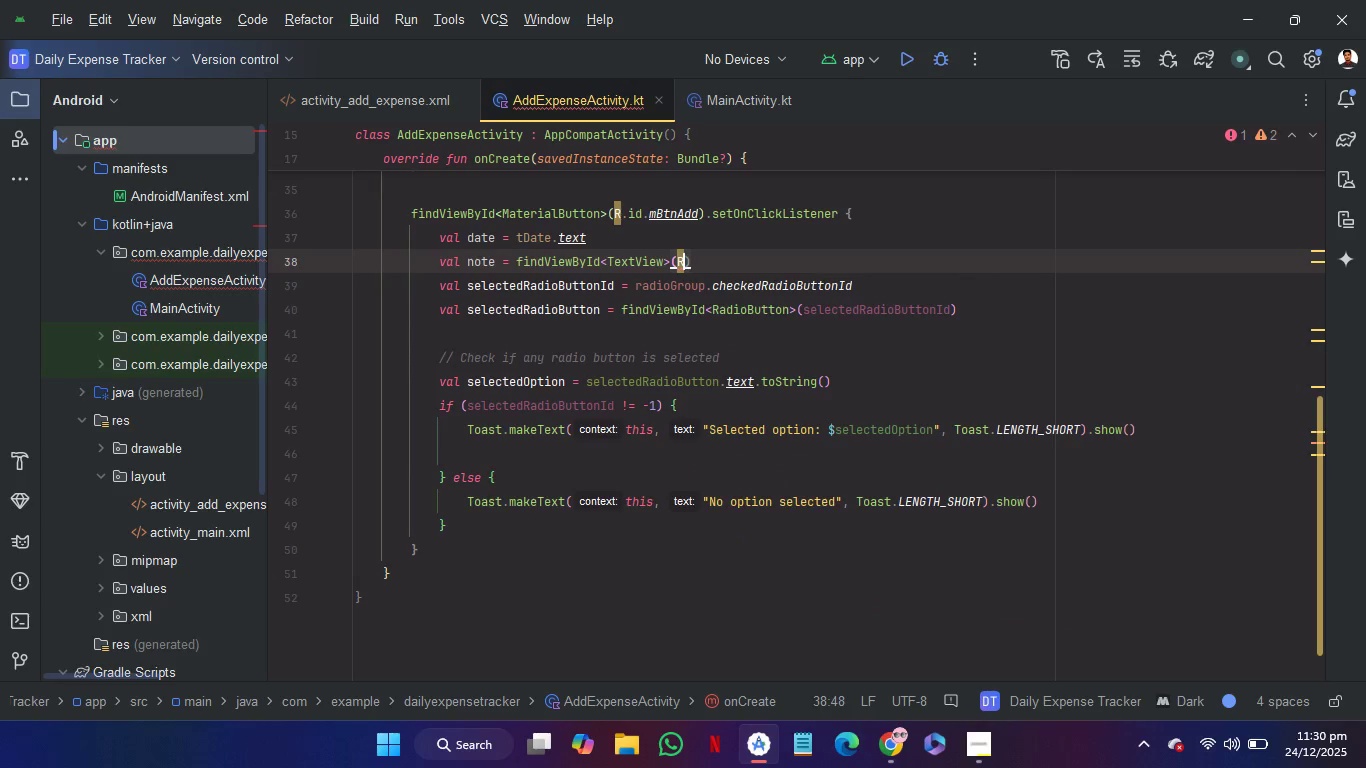 
key(Period)
 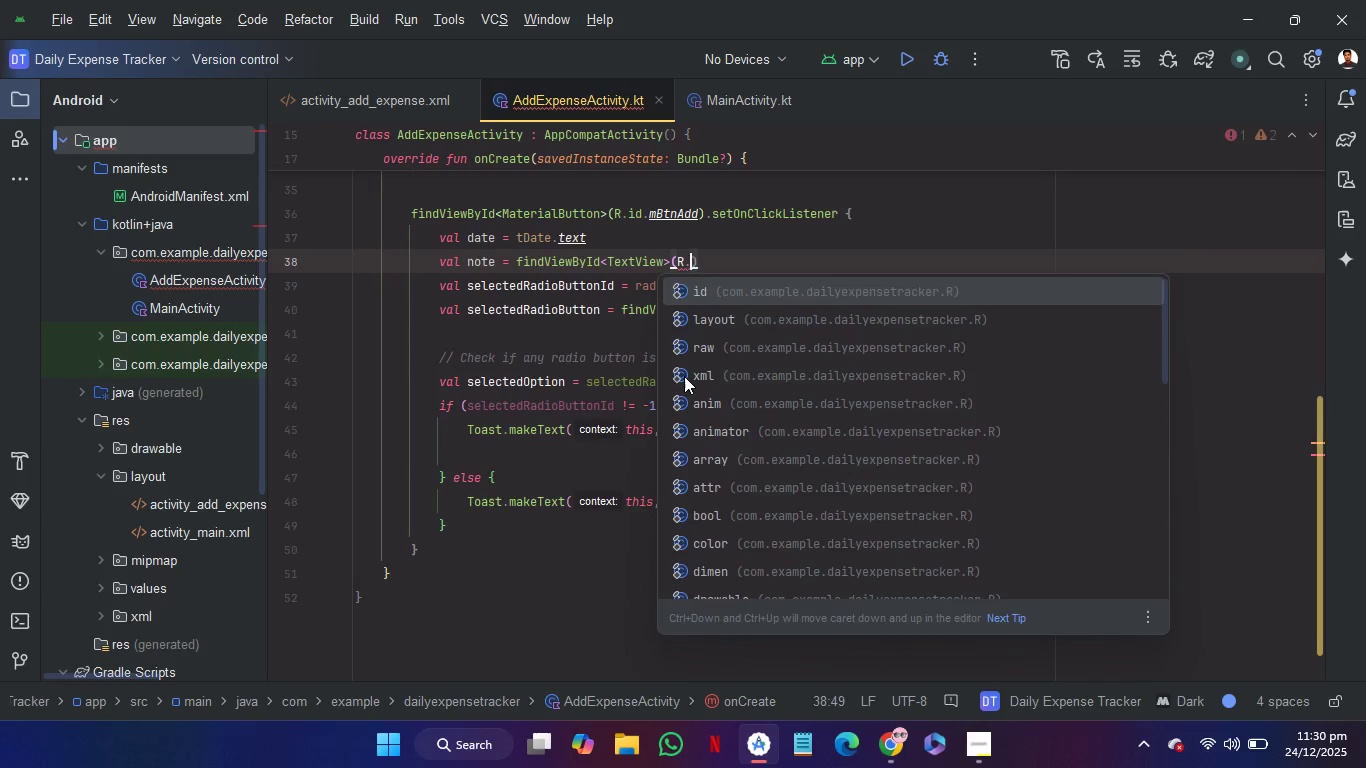 
key(Enter)
 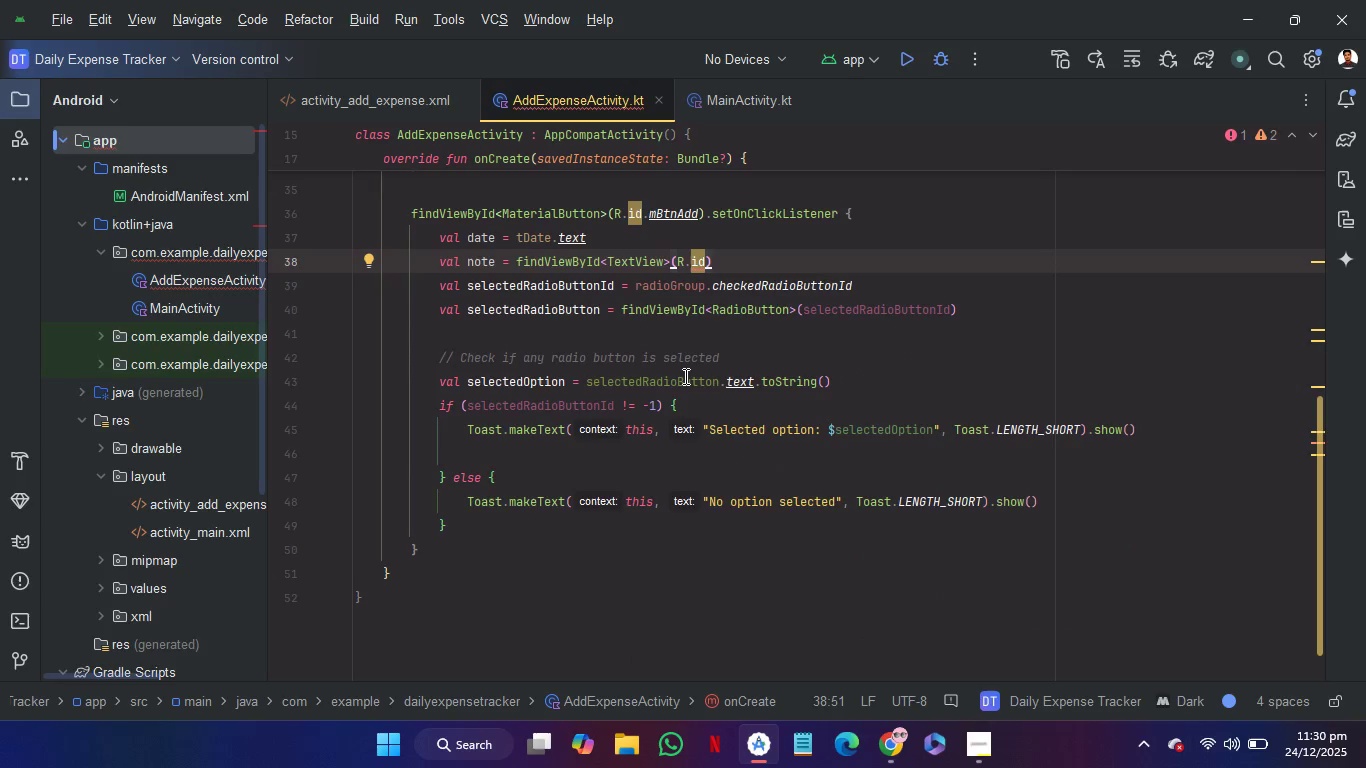 
key(Period)
 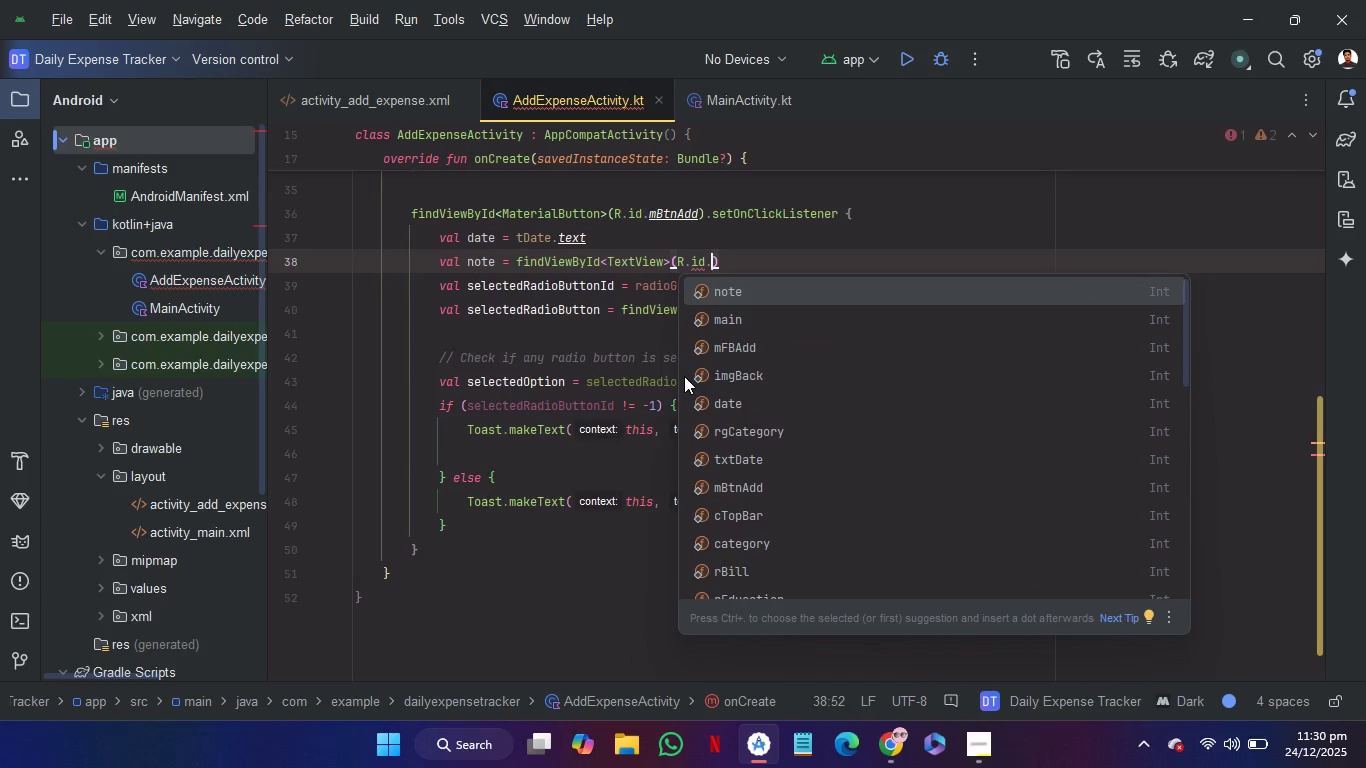 
key(Enter)
 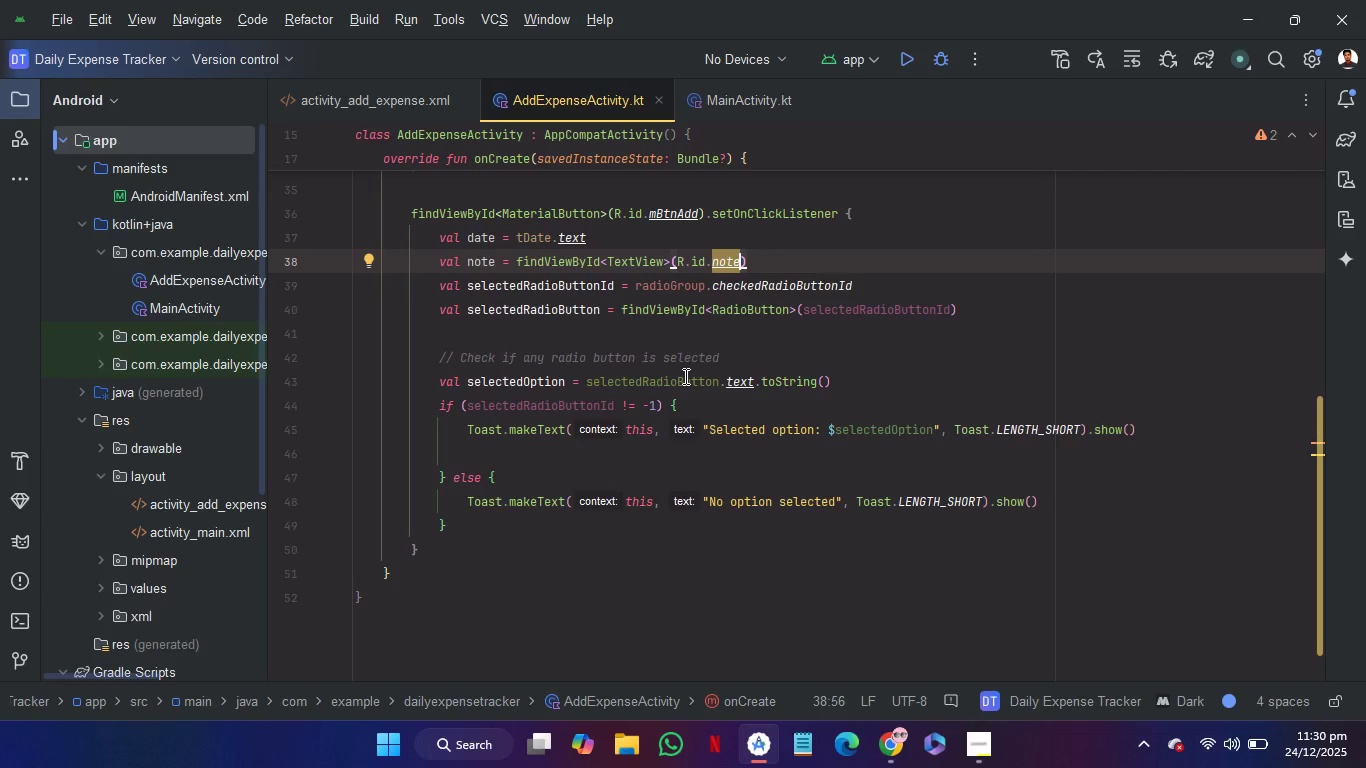 
key(Backspace)
key(Backspace)
key(Backspace)
key(Backspace)
type(tx)
 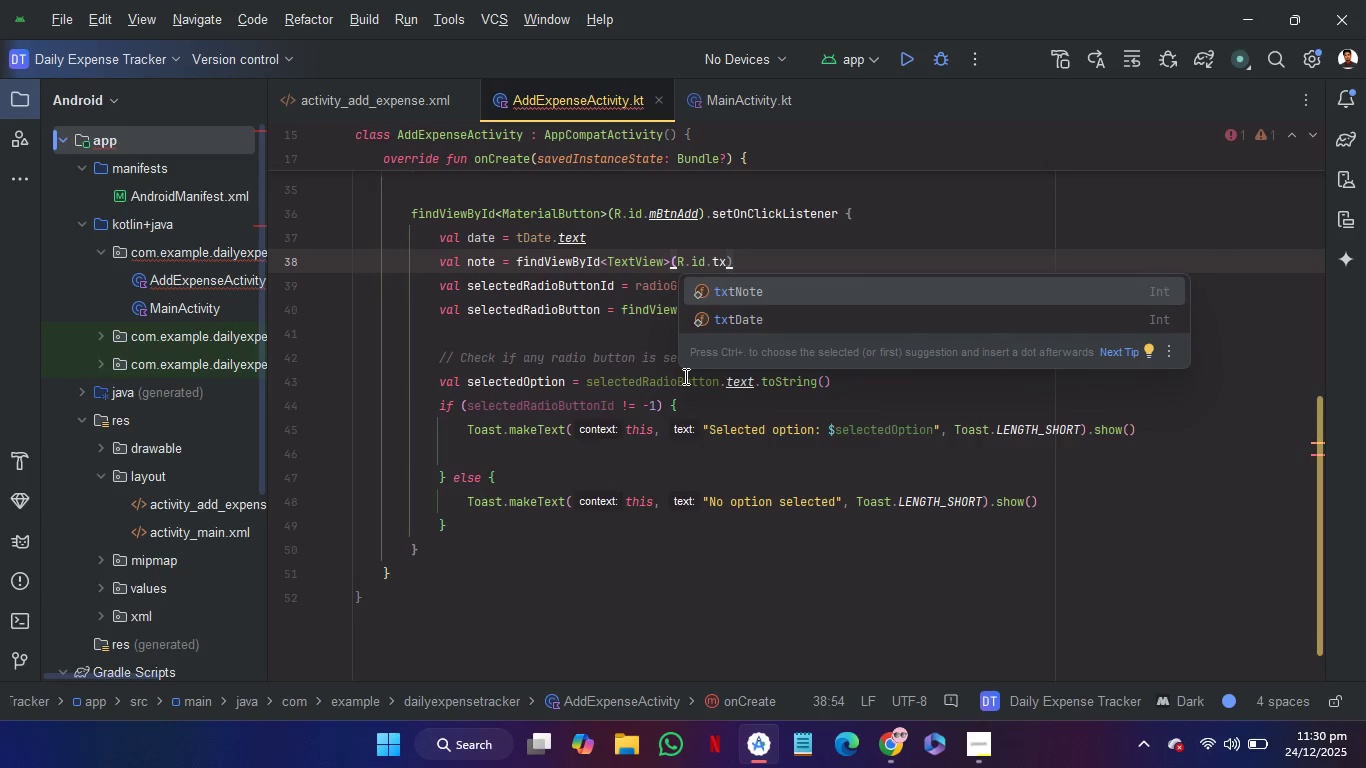 
key(Enter)
 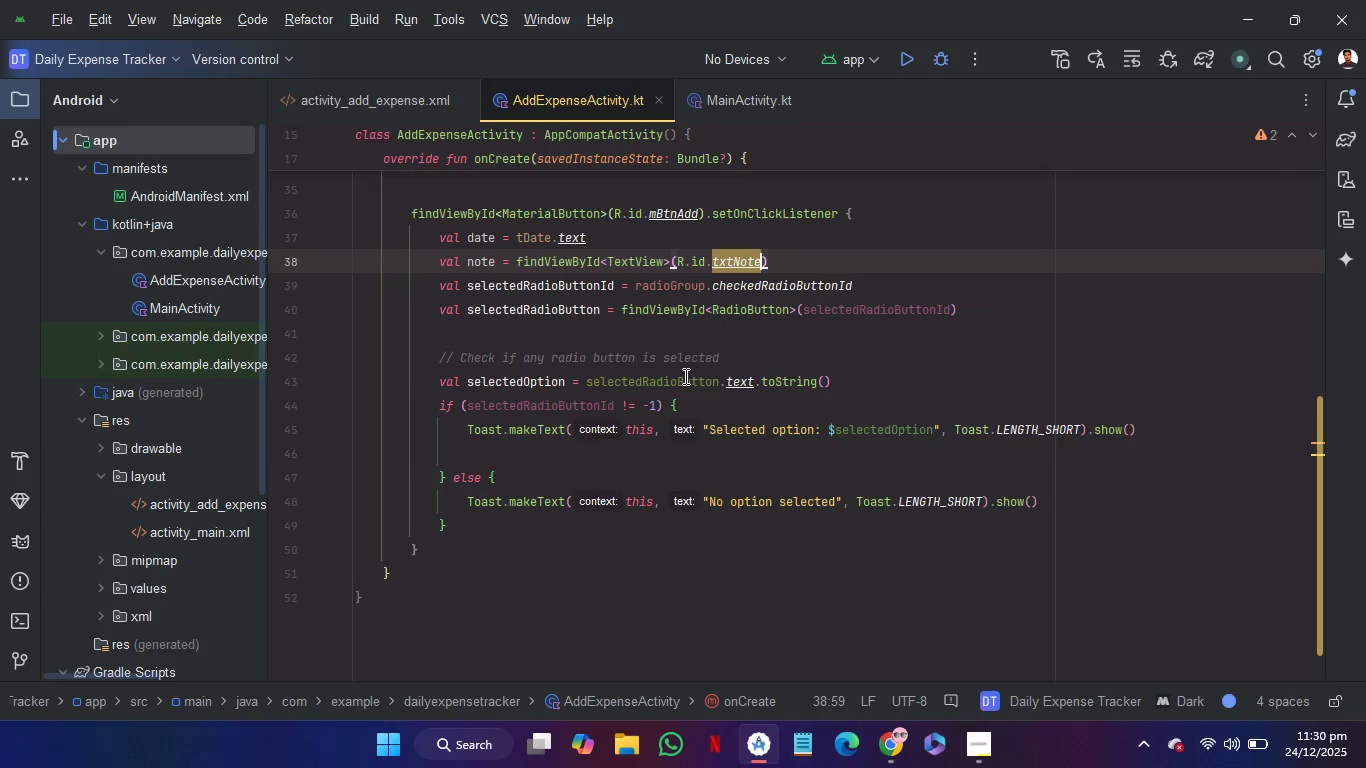 
key(ArrowRight)
 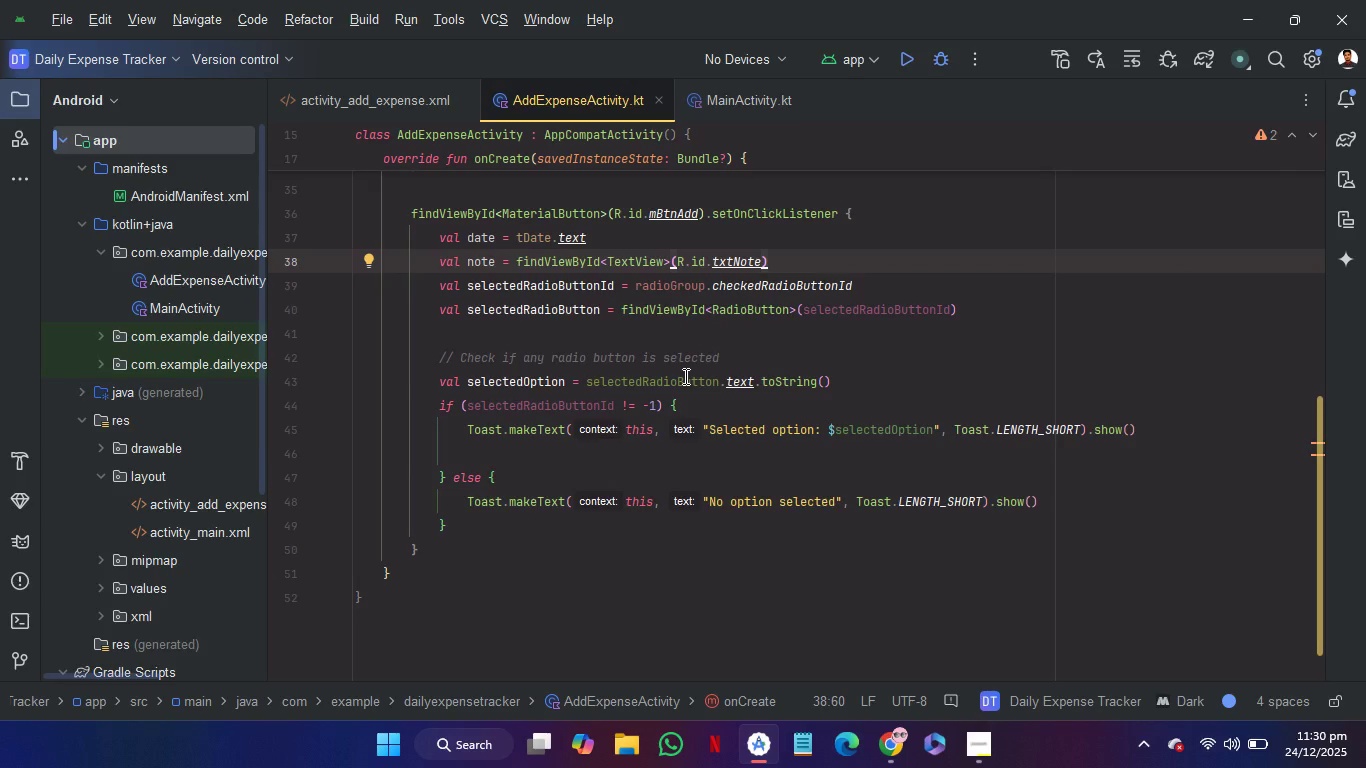 
key(Period)
 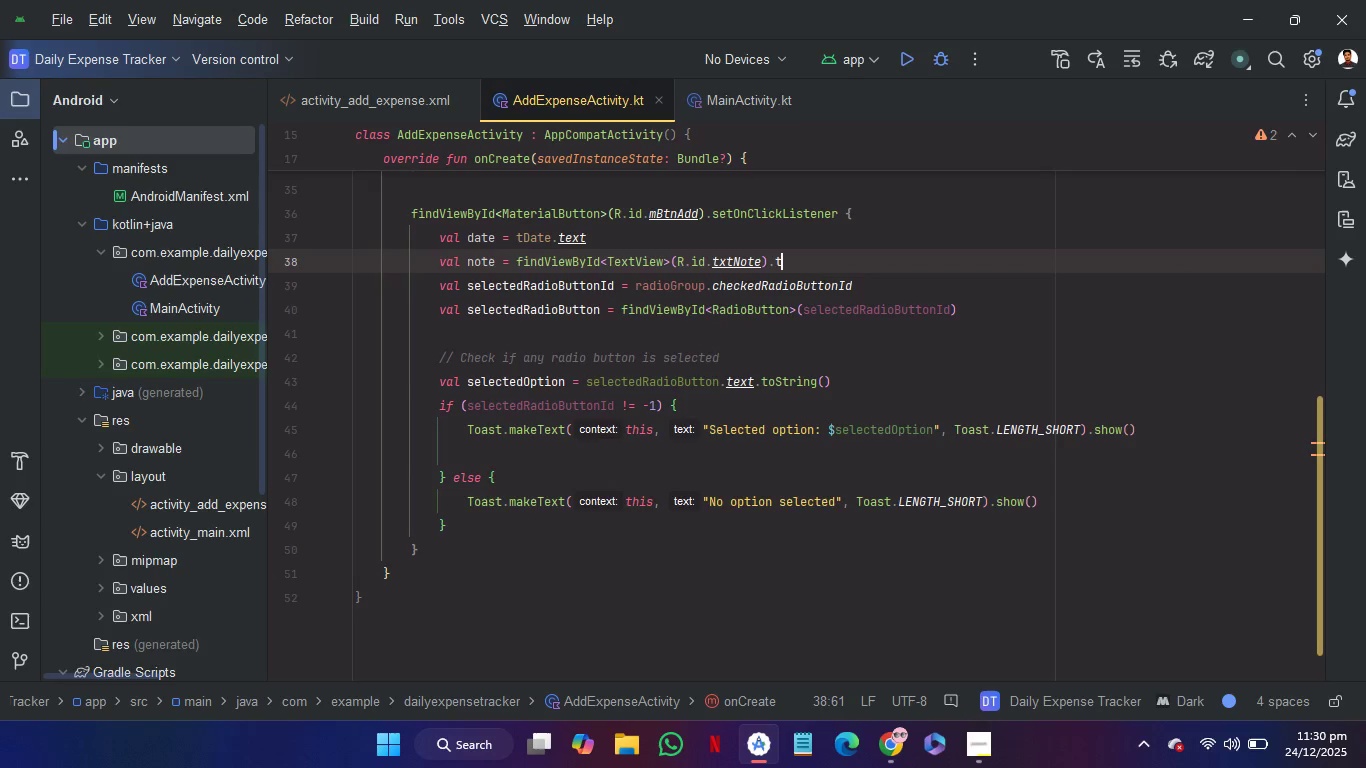 
key(T)
 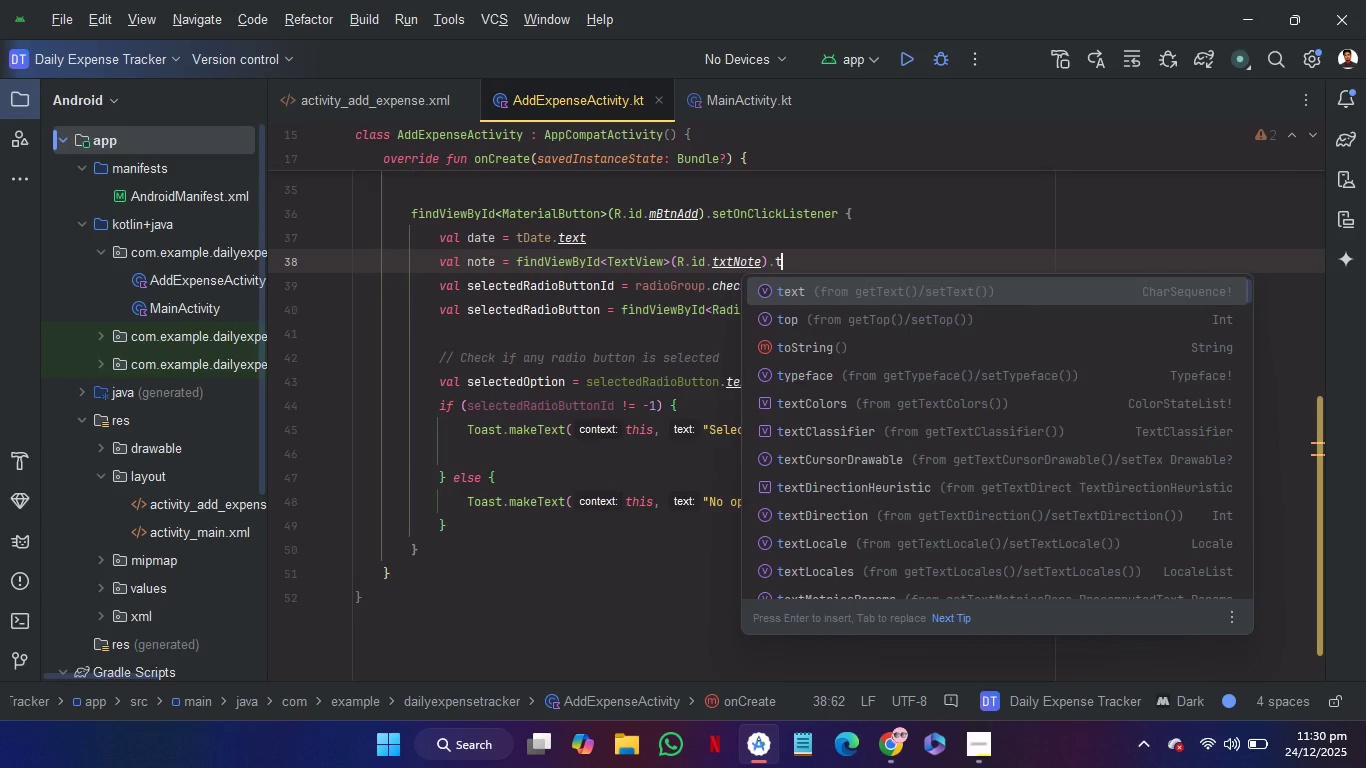 
key(Enter)
 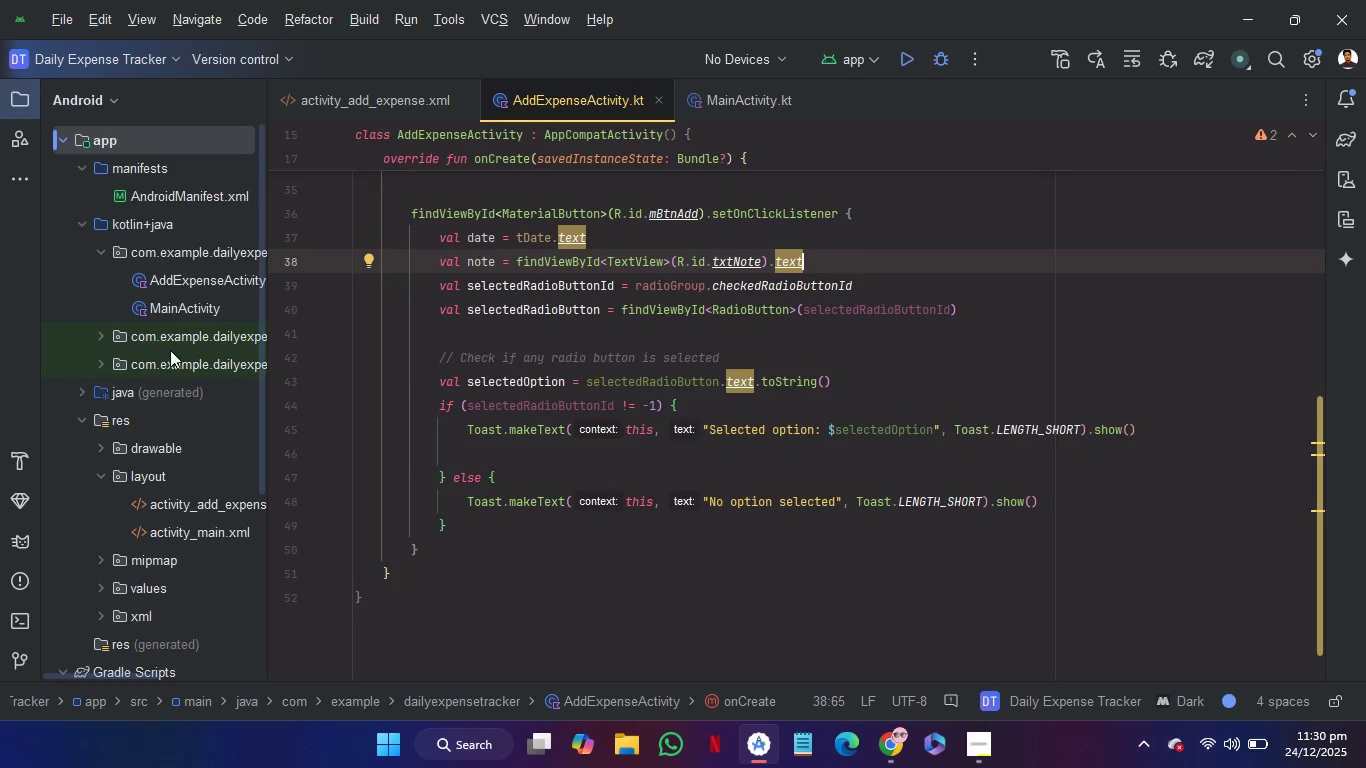 
wait(6.69)
 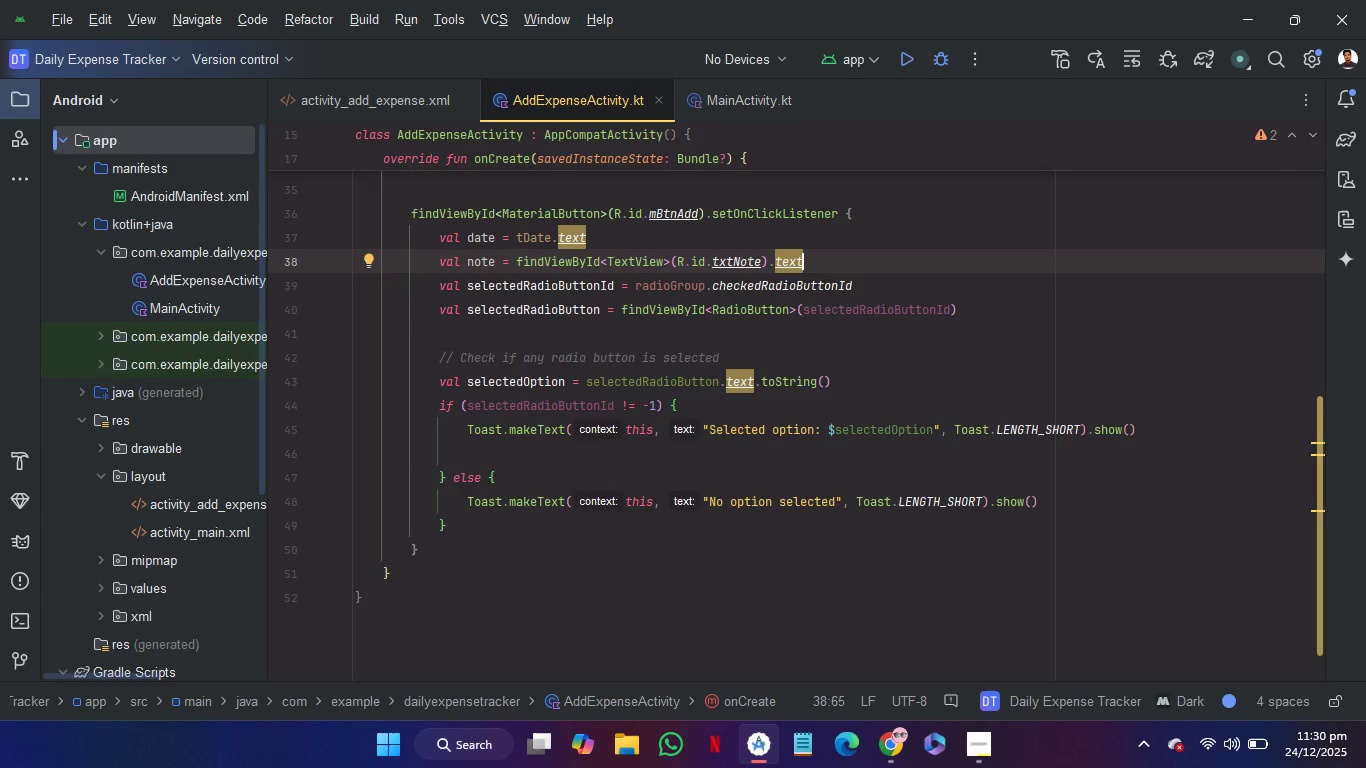 
left_click([196, 253])
 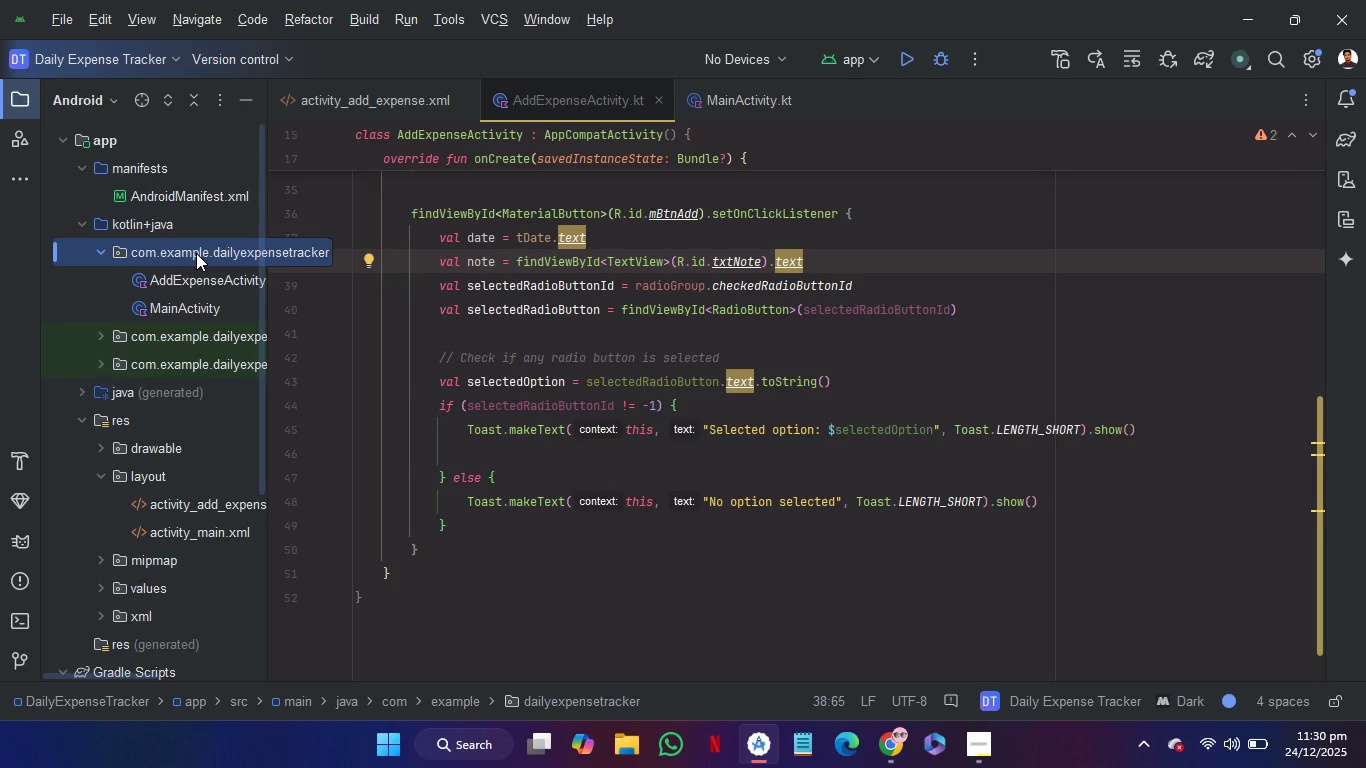 
right_click([196, 253])
 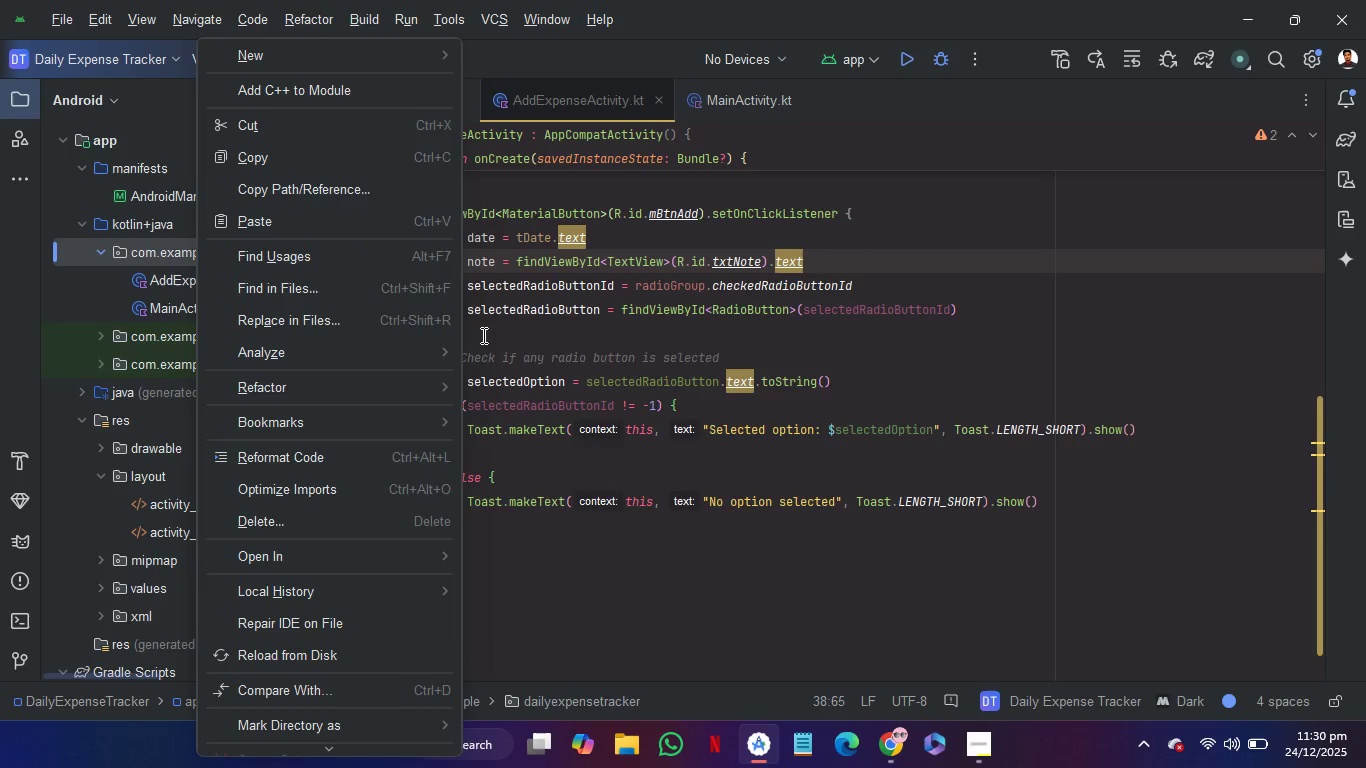 
left_click([561, 342])
 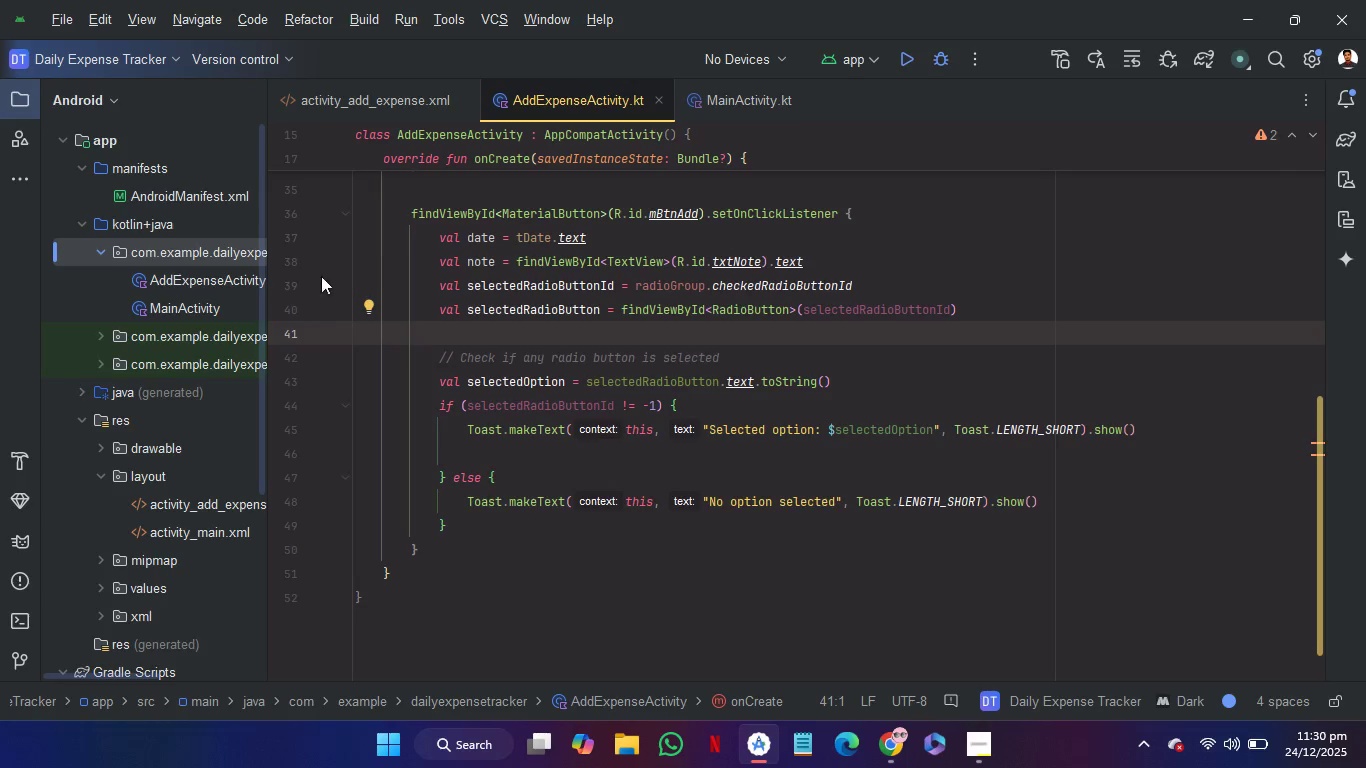 
left_click([226, 252])
 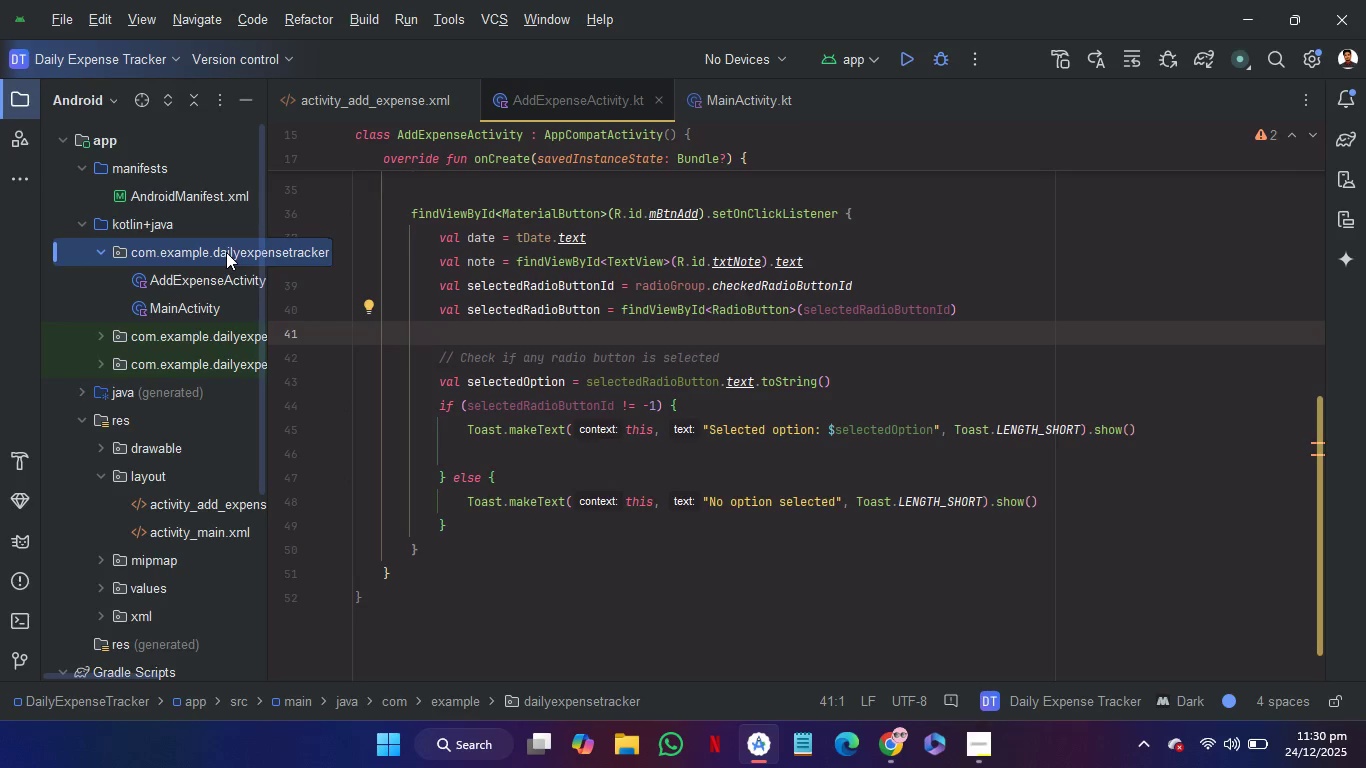 
right_click([226, 252])
 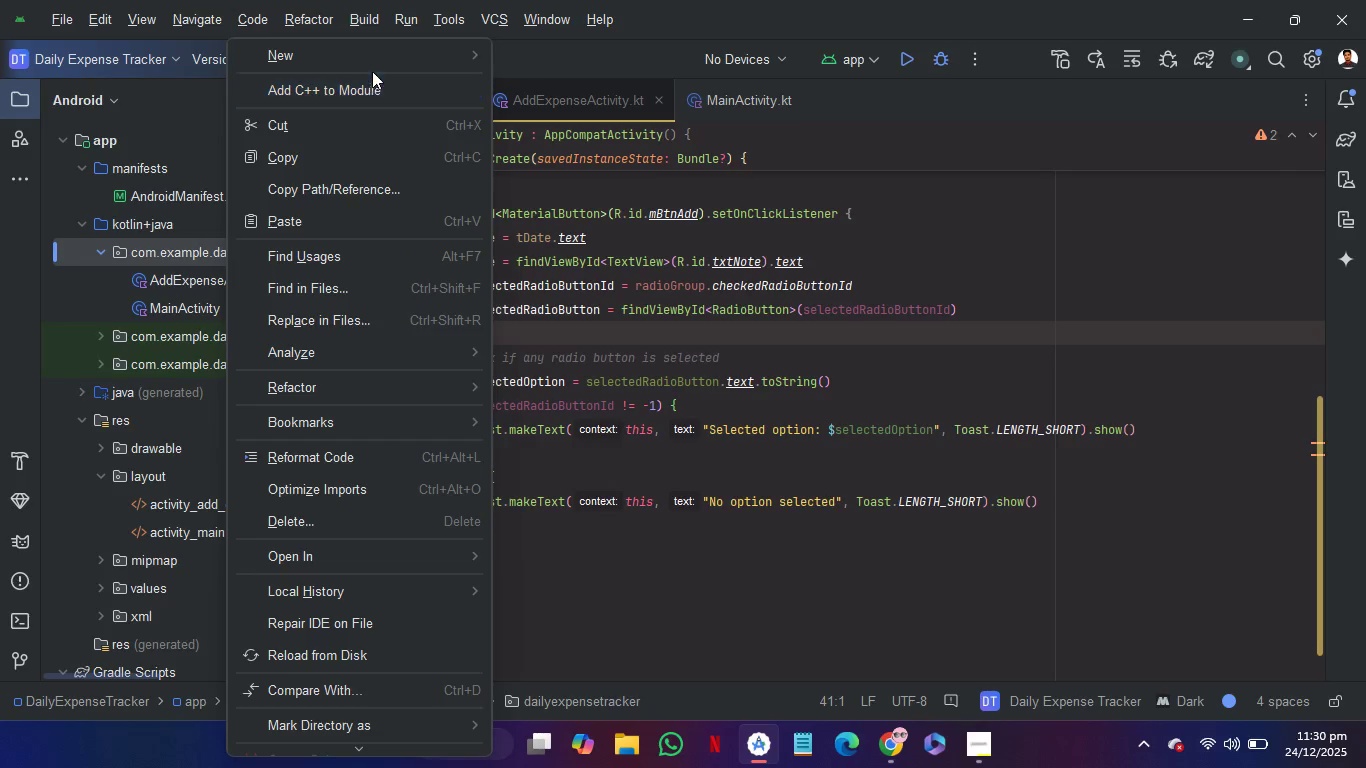 
left_click([376, 61])
 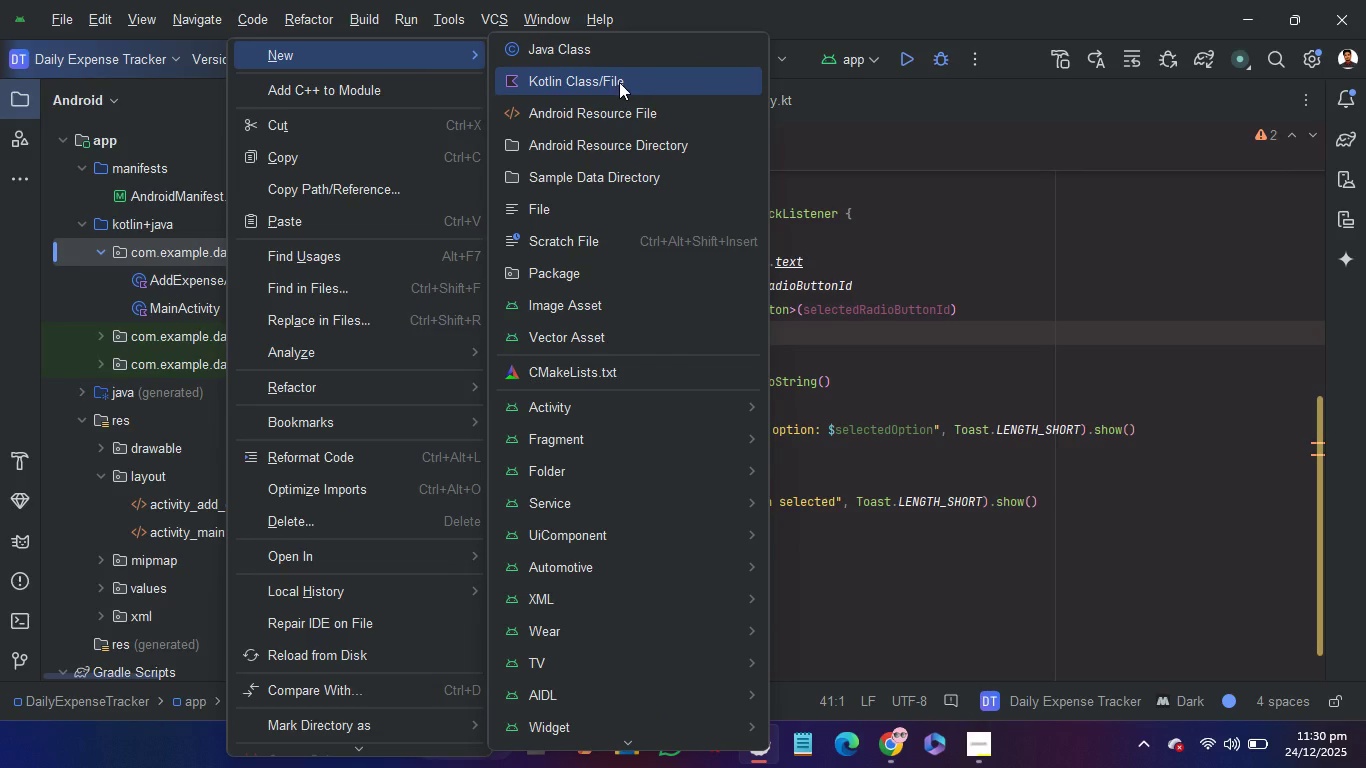 
left_click([619, 82])
 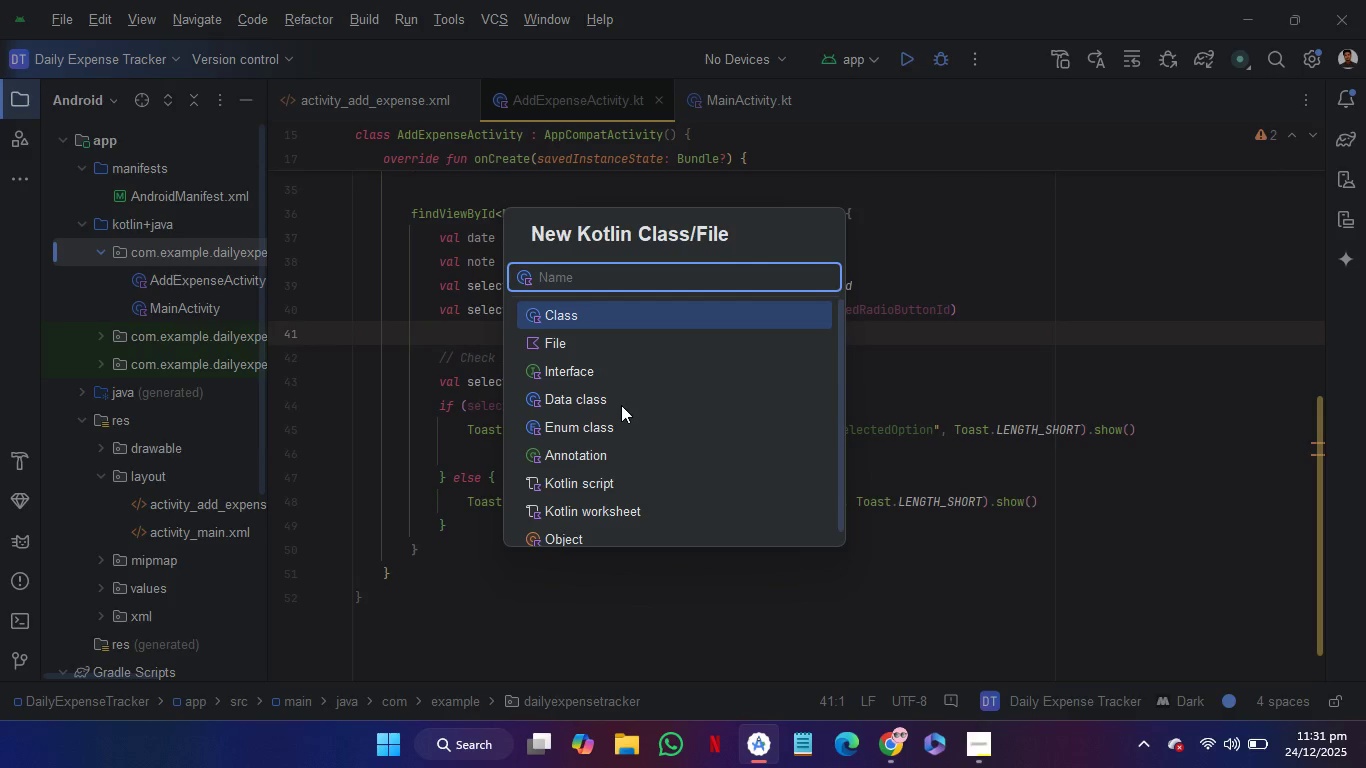 
left_click([621, 405])
 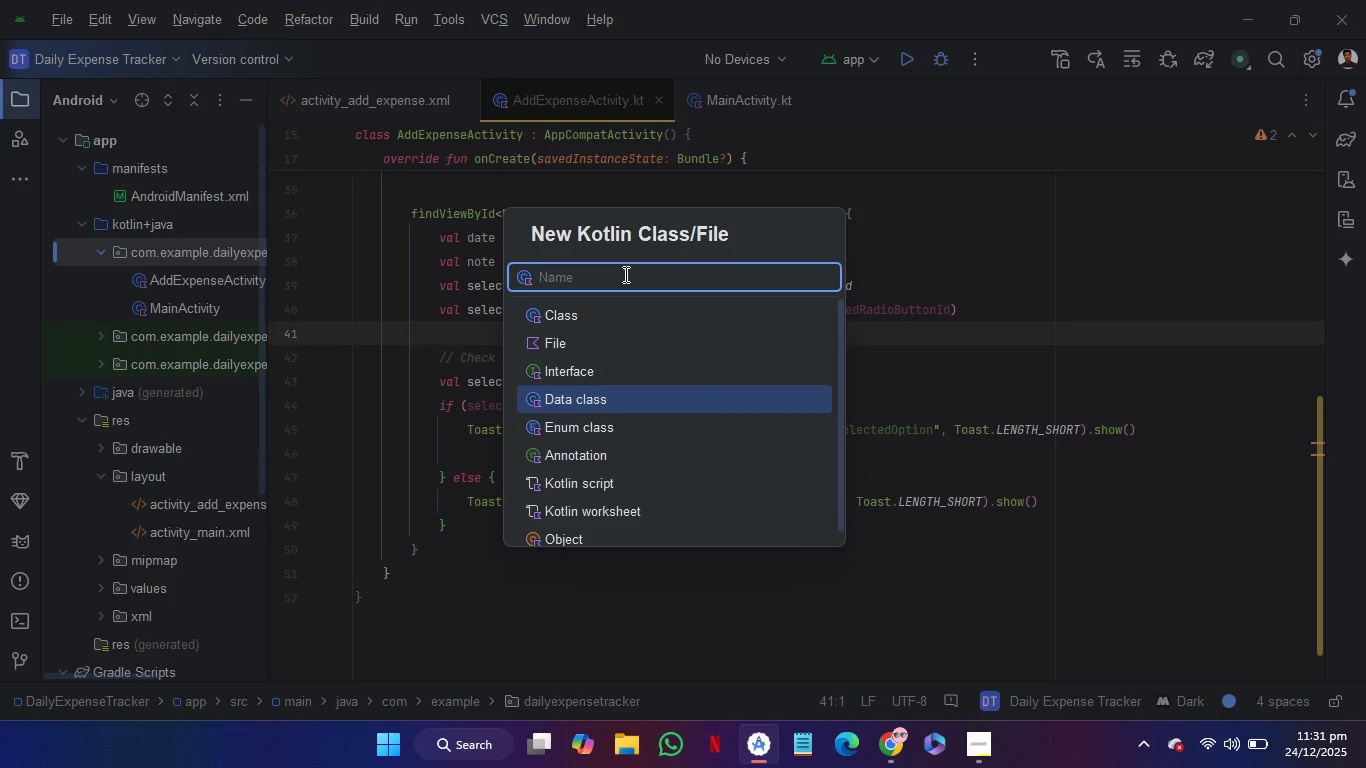 
left_click([624, 274])
 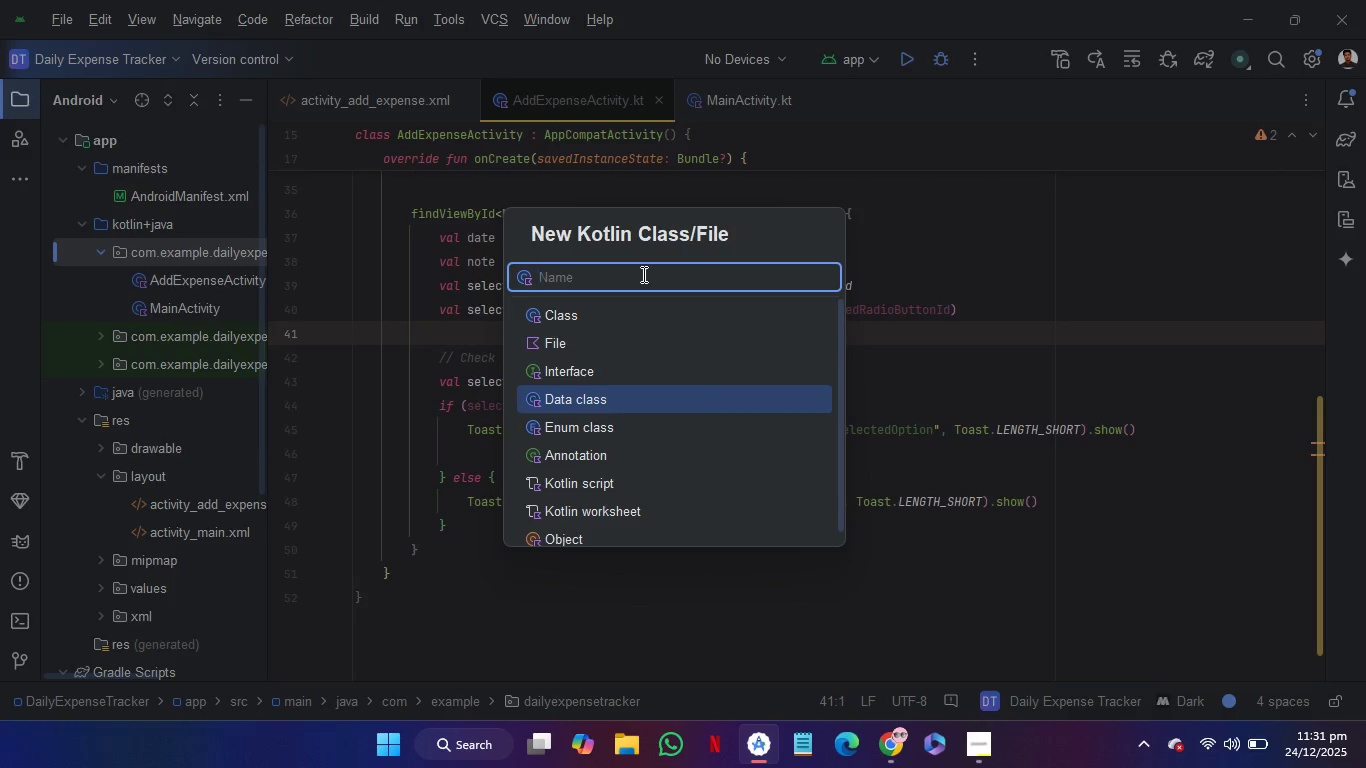 
wait(8.36)
 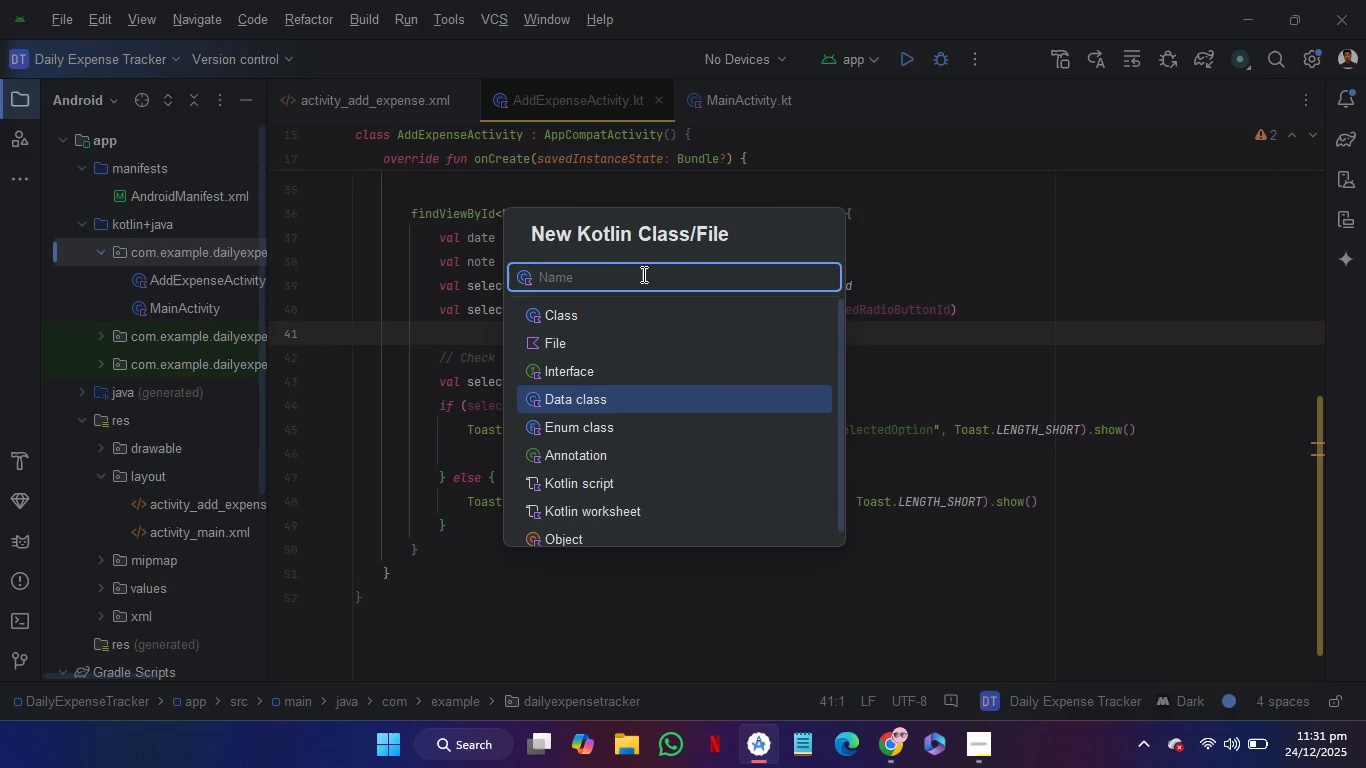 
key(Shift+E)
 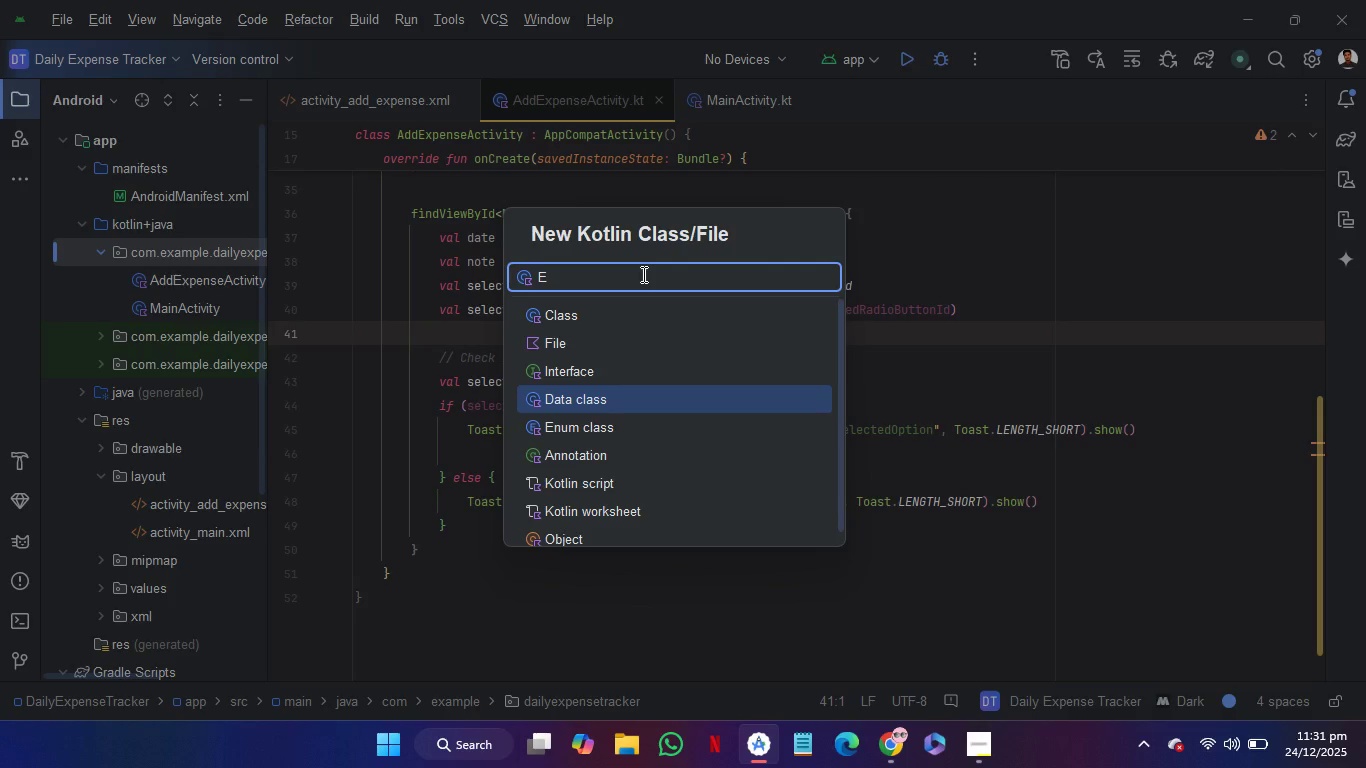 
type(xpense)
 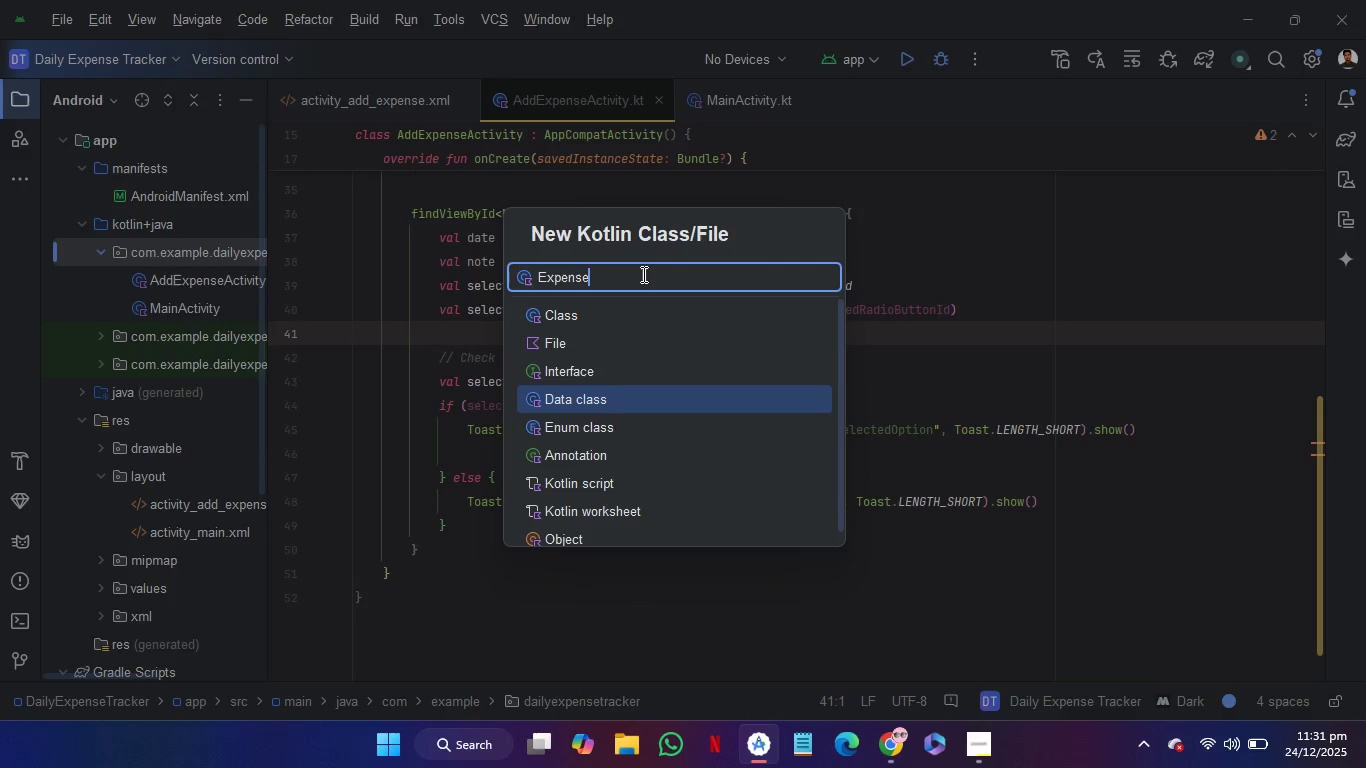 
wait(11.75)
 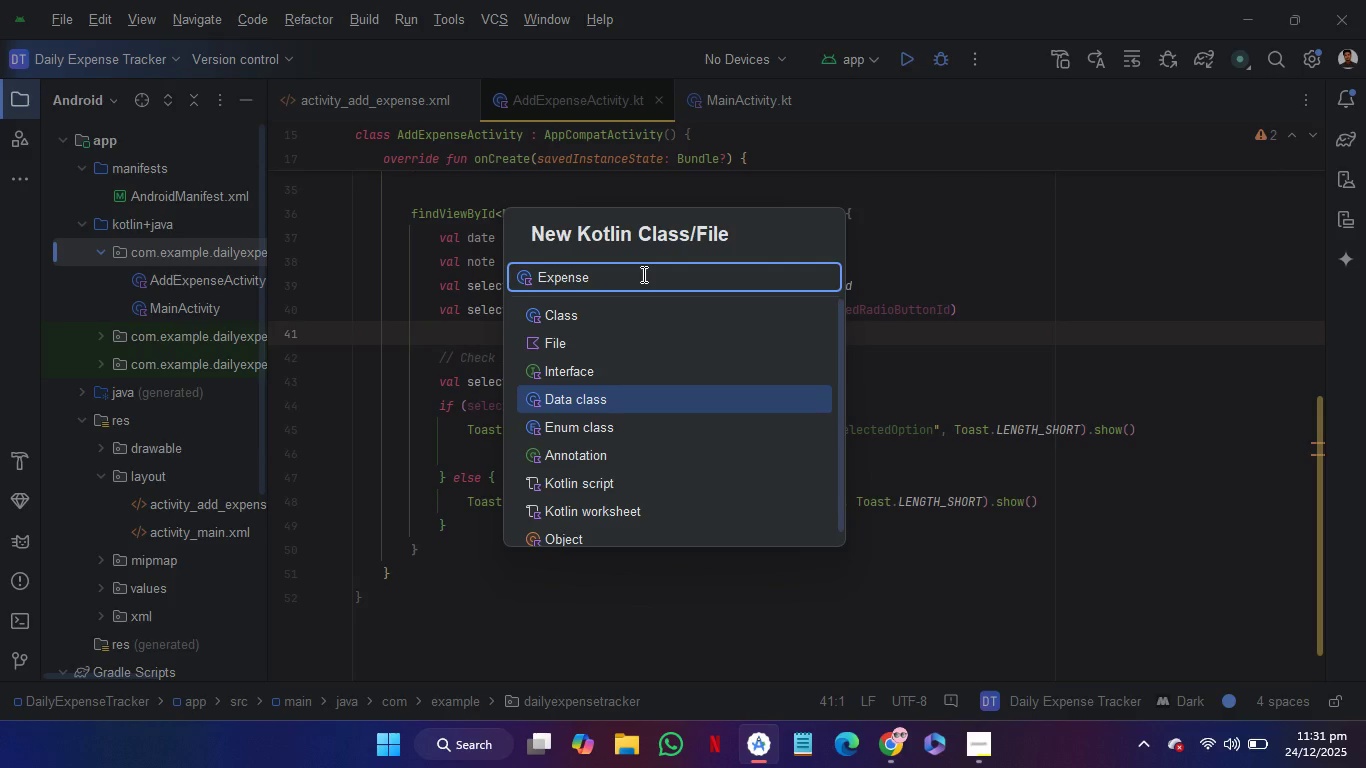 
type(Dta)
 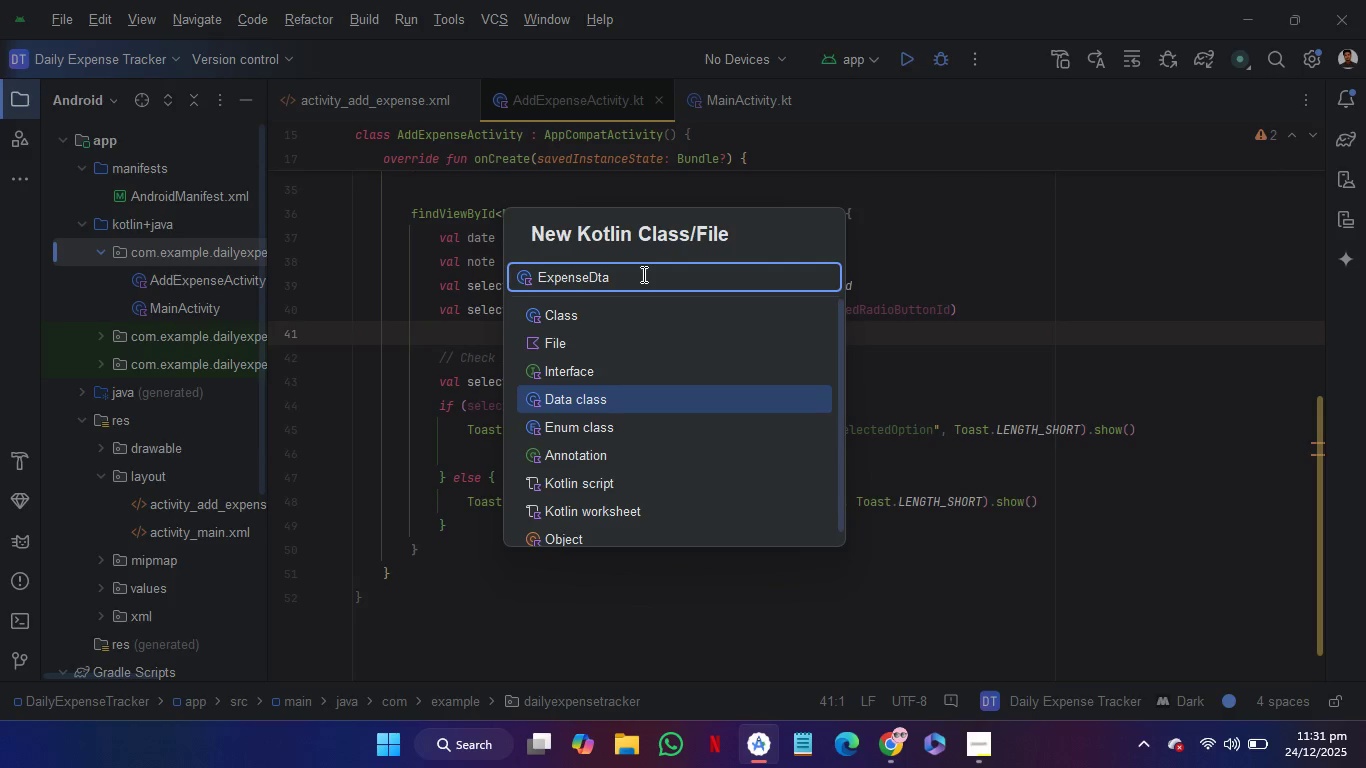 
key(ArrowLeft)
 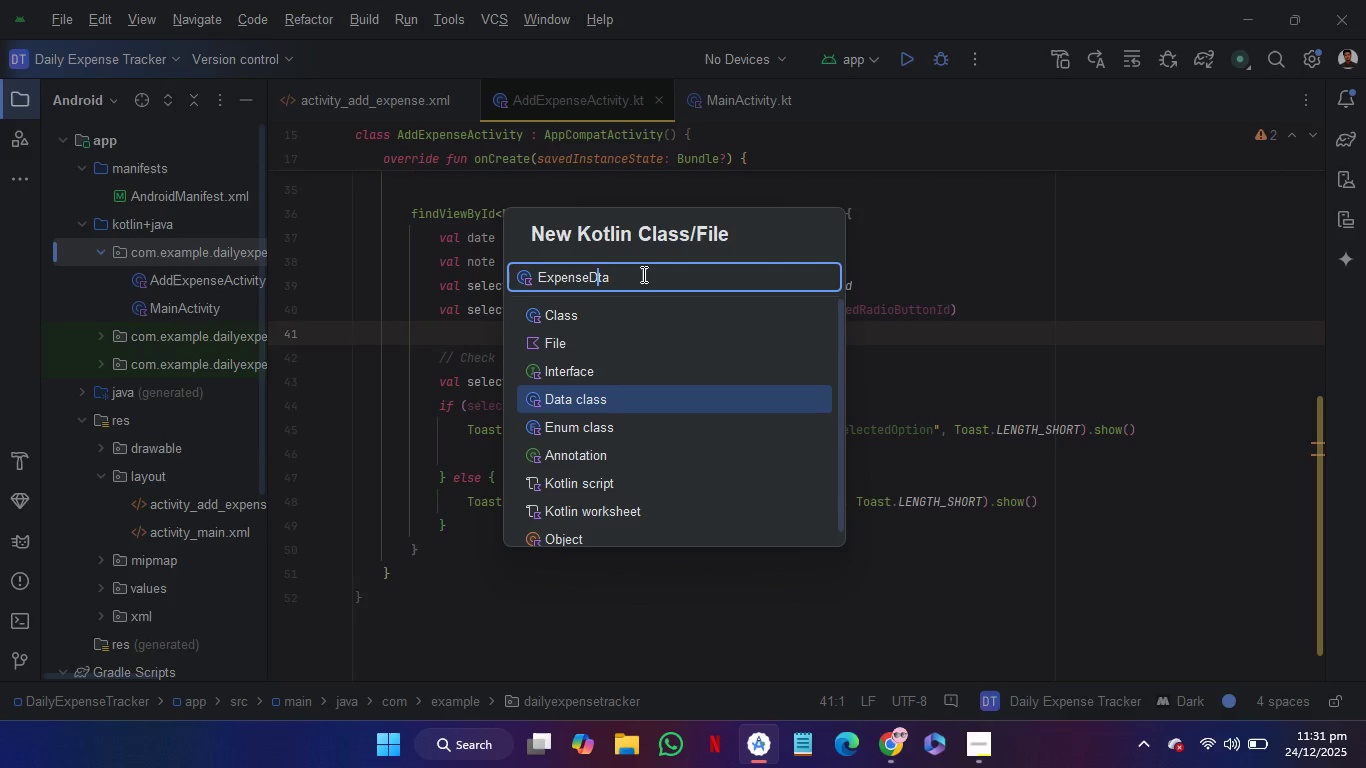 
key(ArrowLeft)
 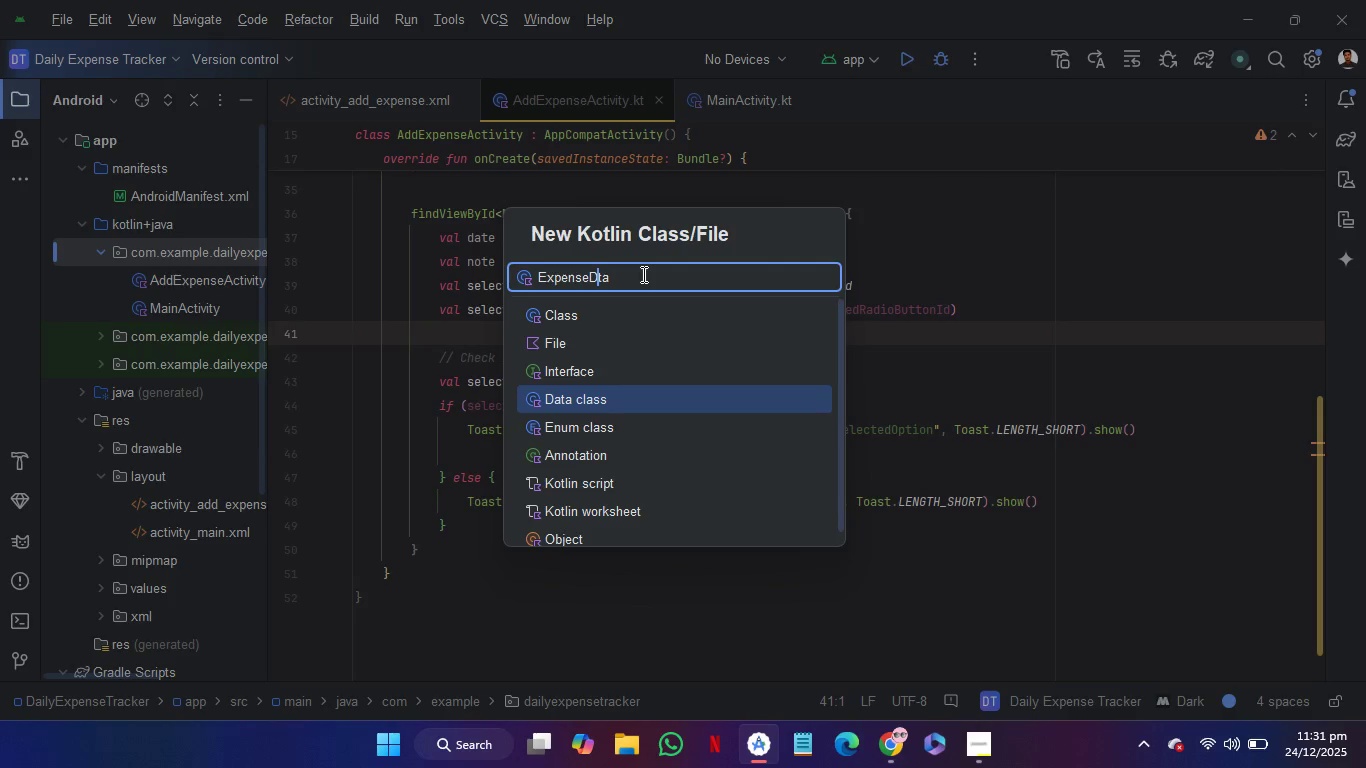 
key(A)
 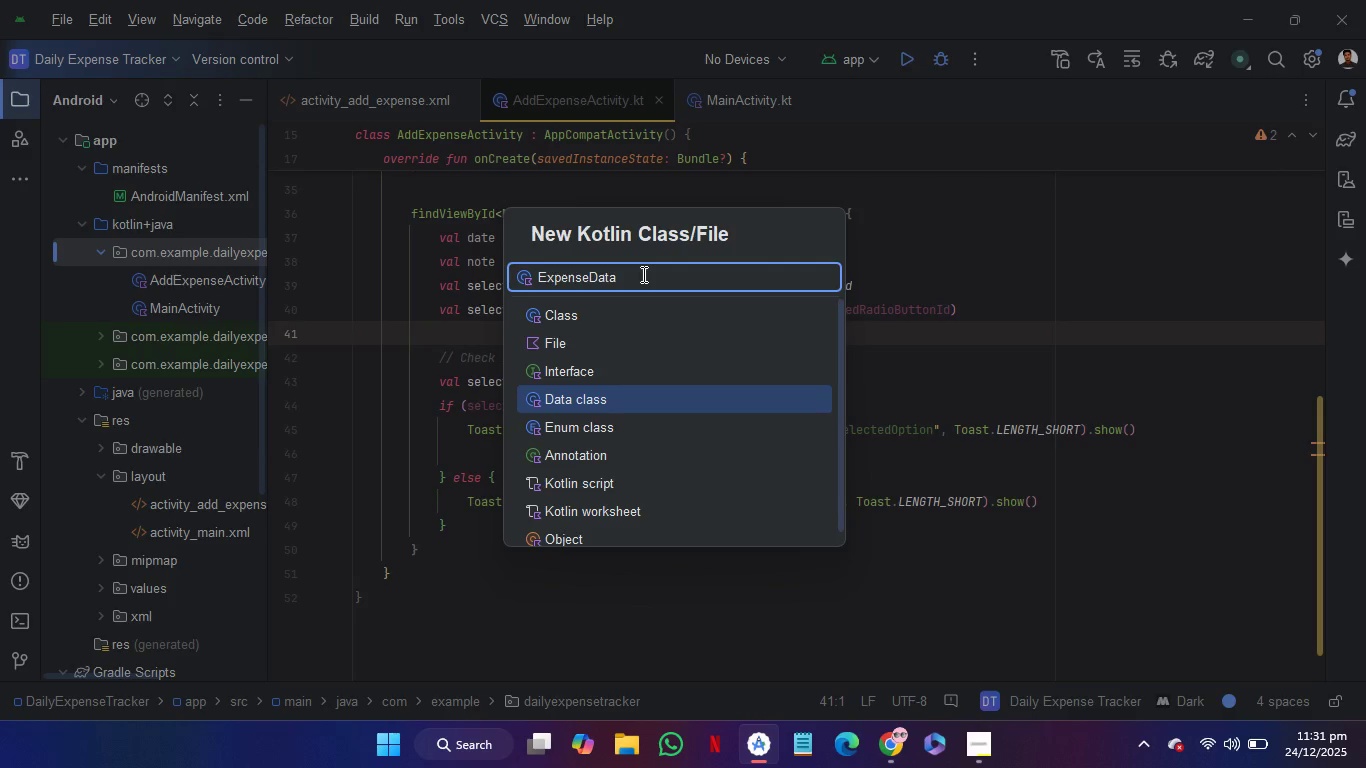 
left_click([642, 274])
 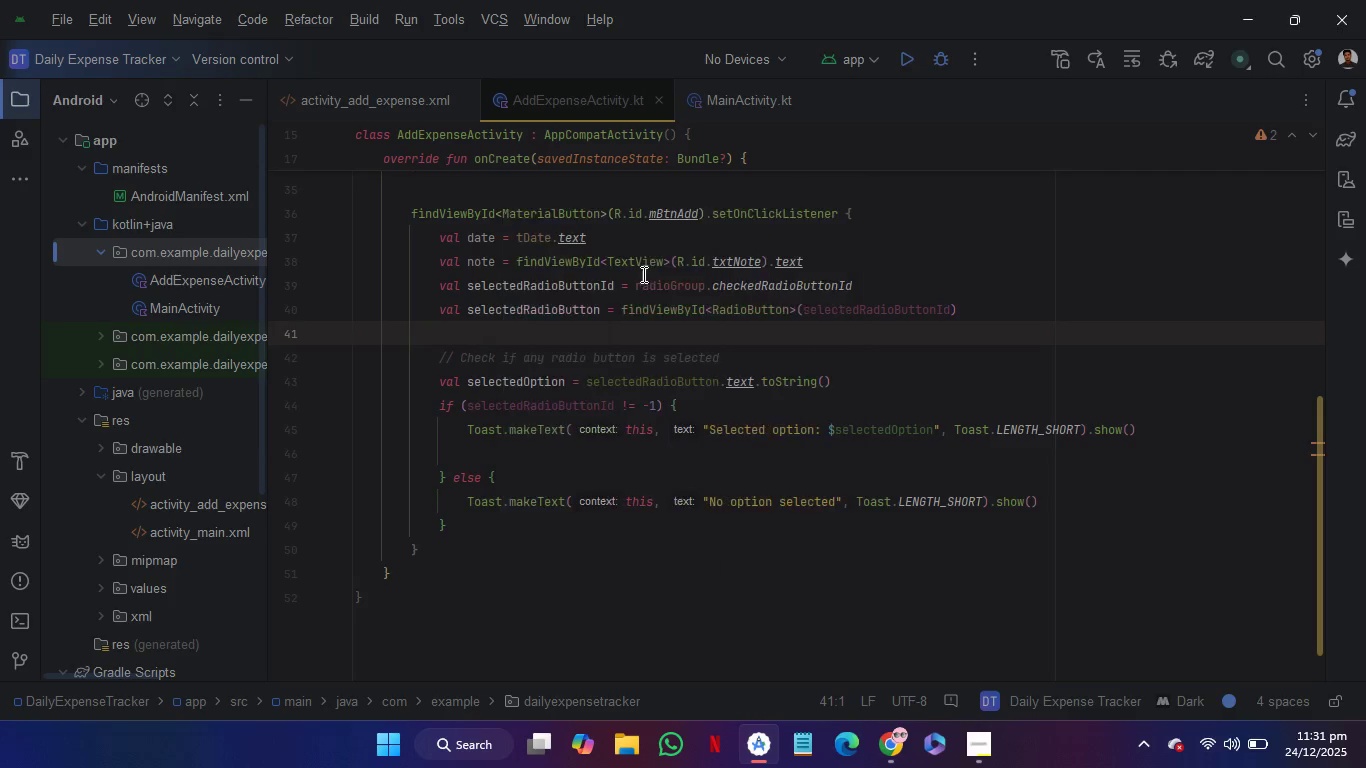 
key(Enter)
 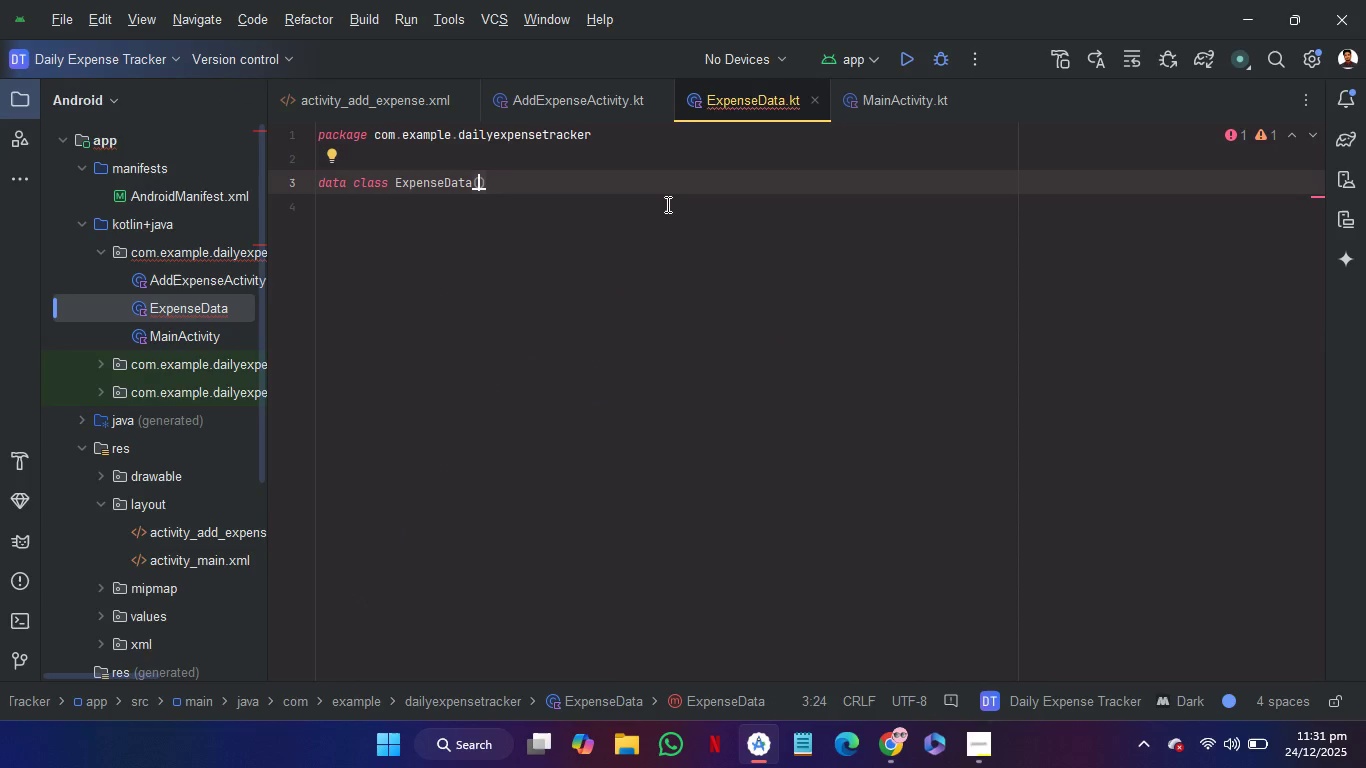 
wait(8.39)
 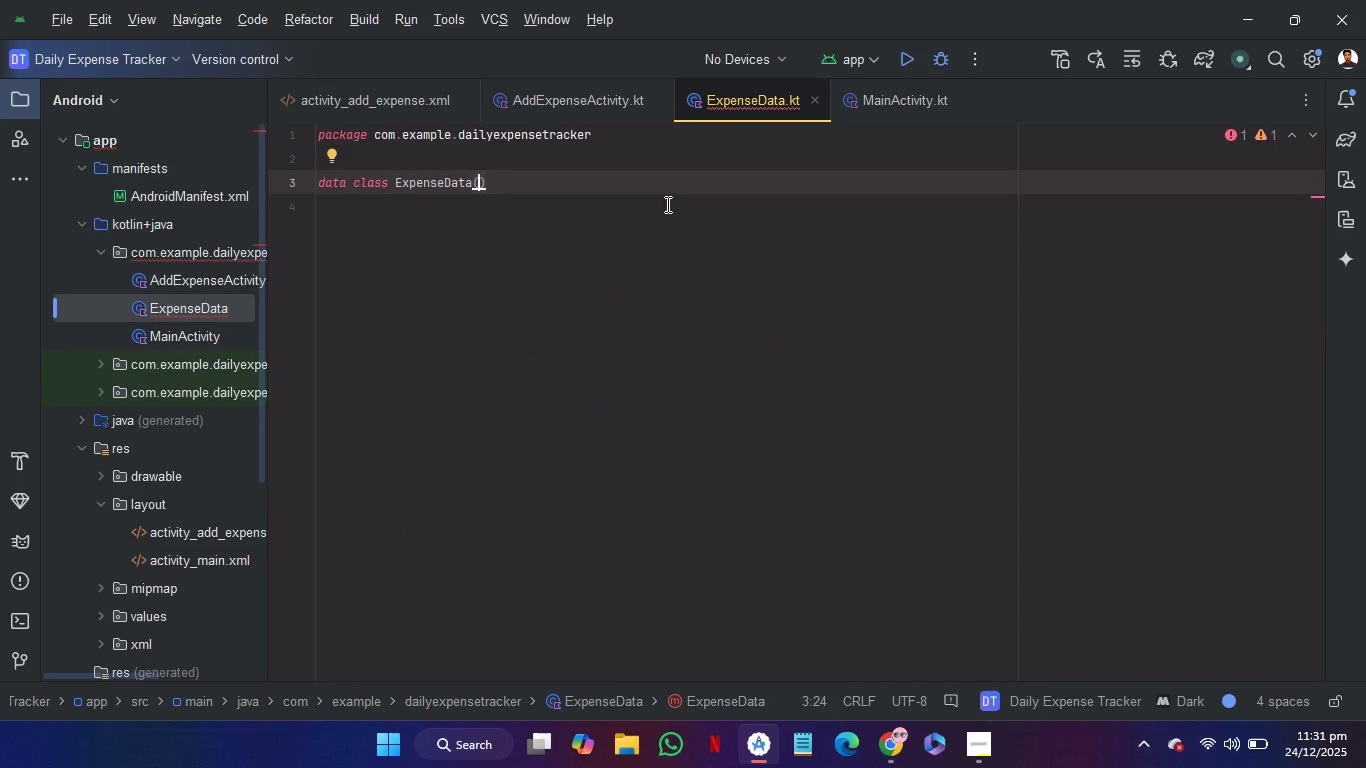 
left_click([576, 85])
 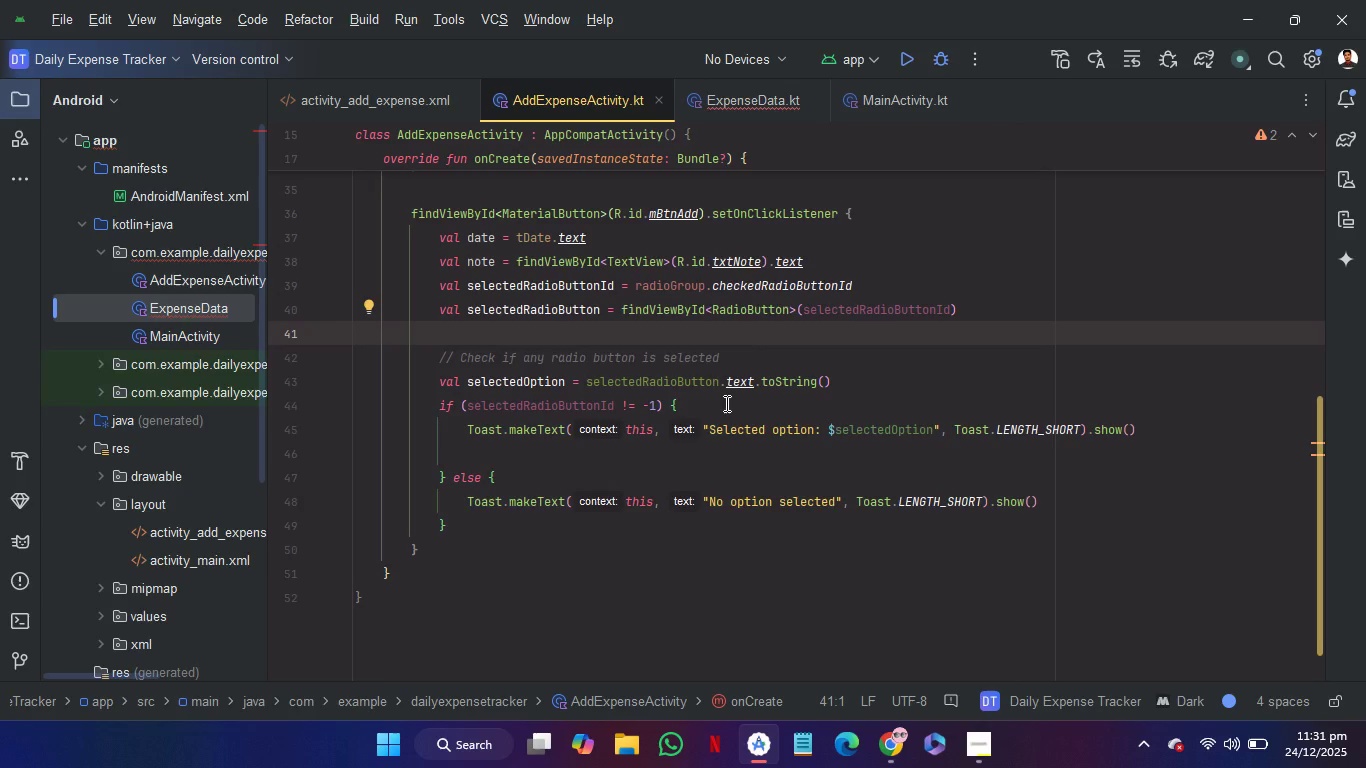 
wait(6.99)
 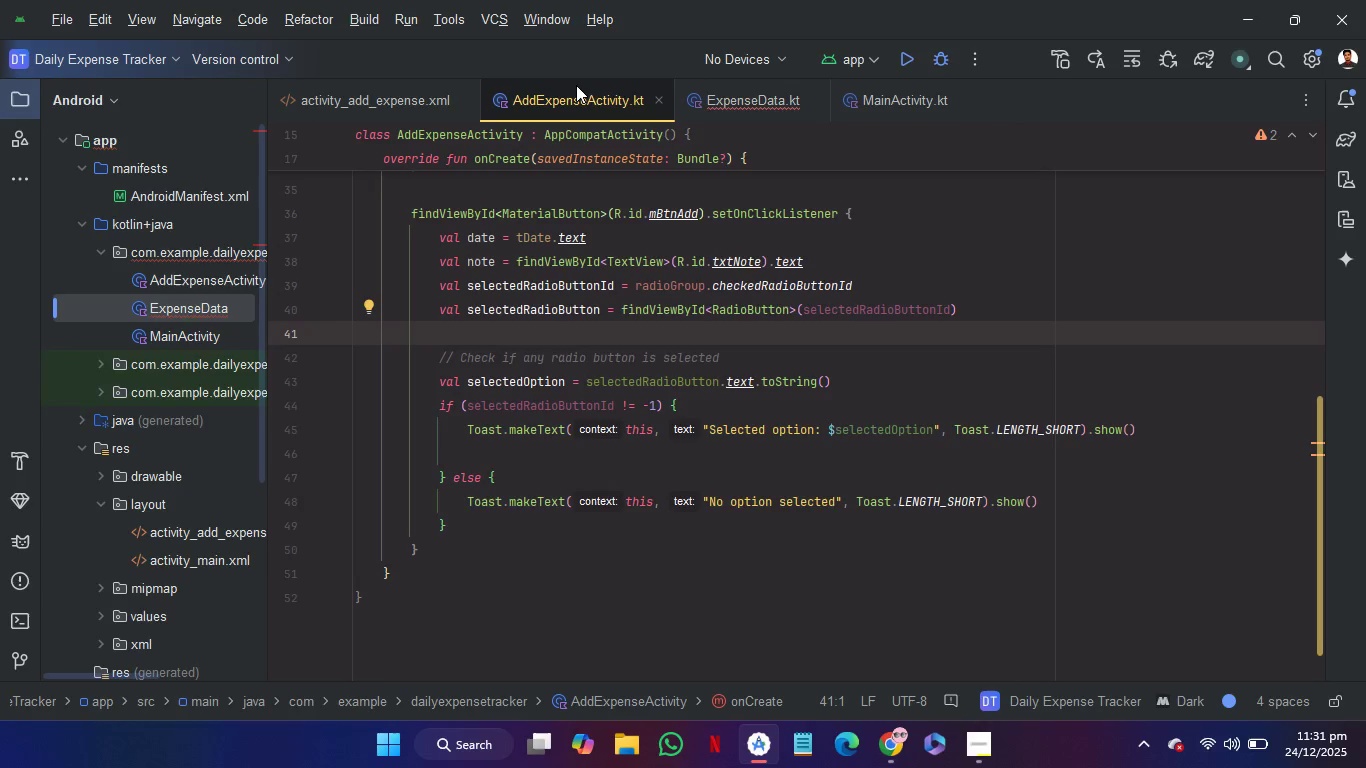 
mouse_move([580, 374])
 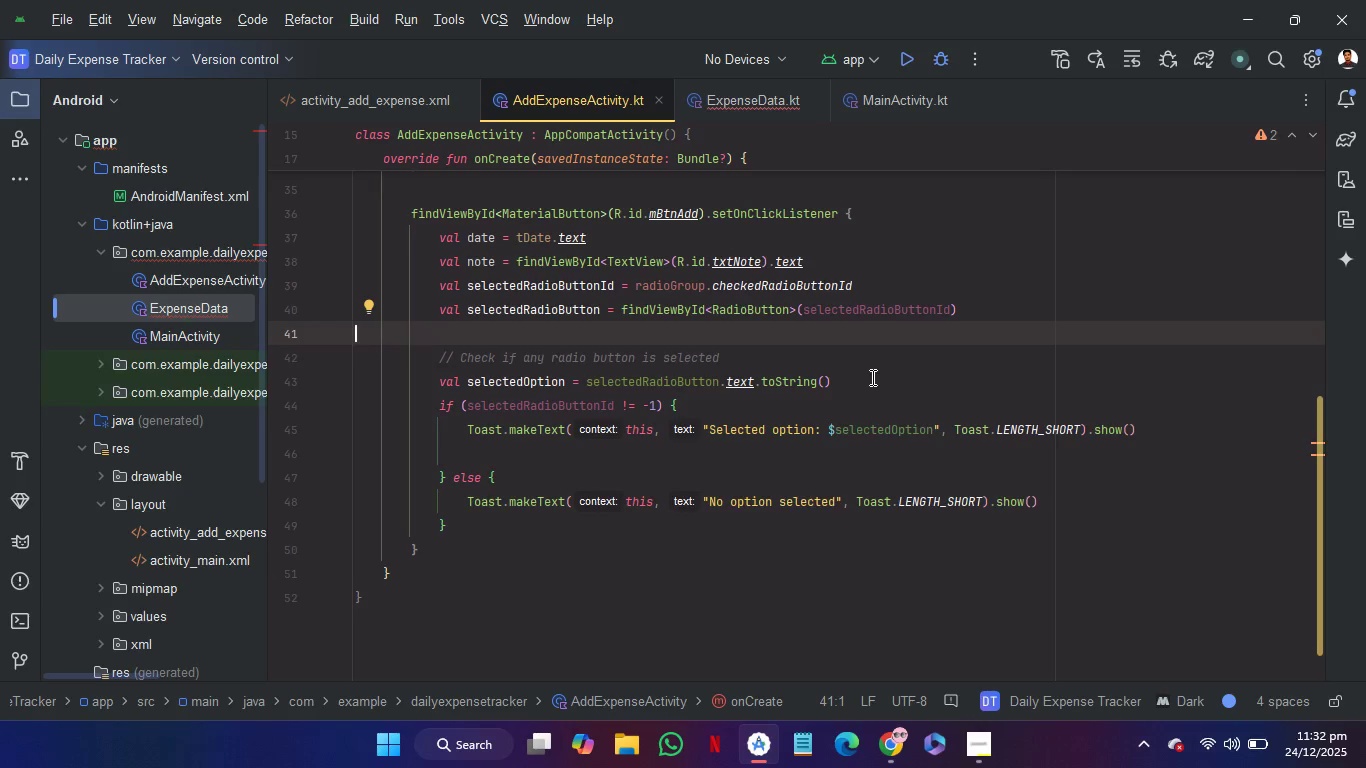 
left_click_drag(start_coordinate=[871, 385], to_coordinate=[466, 387])
 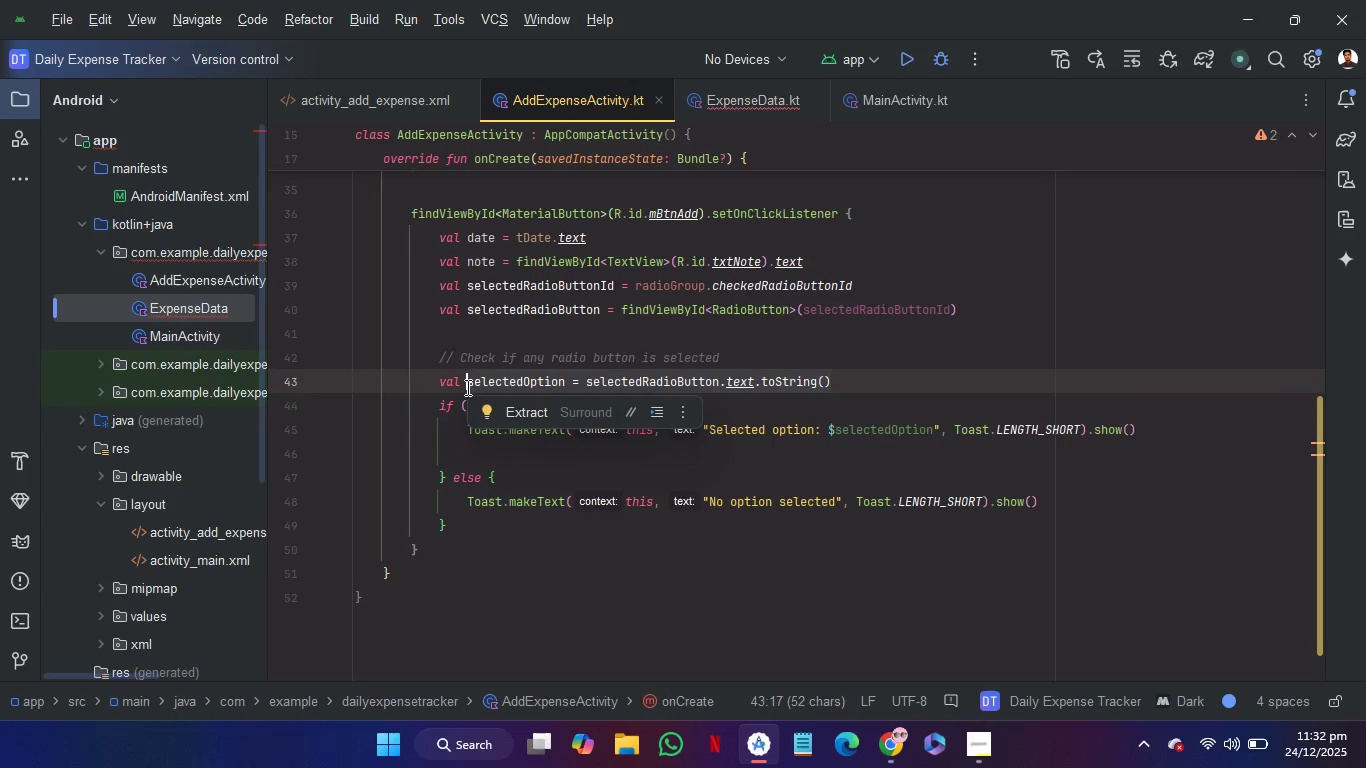 
key(Control+C)
 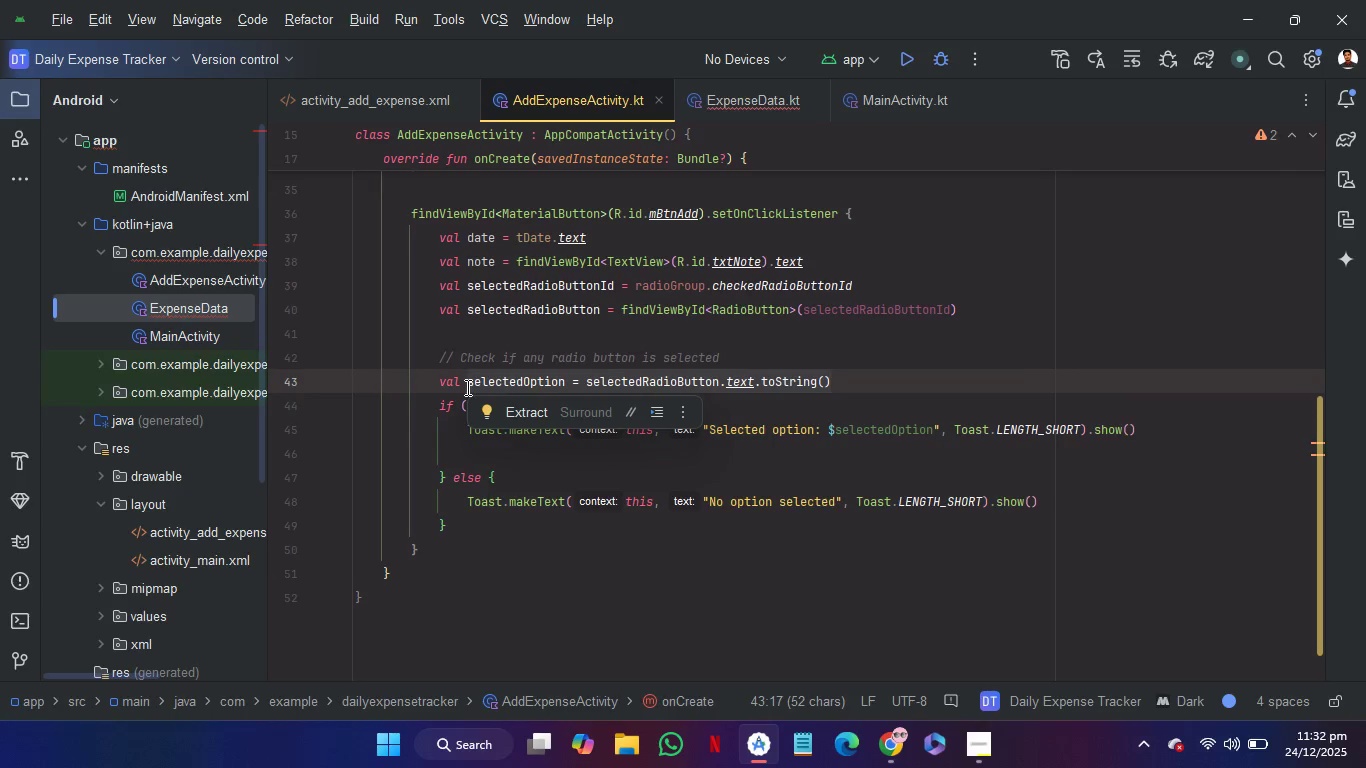 
key(Control+C)
 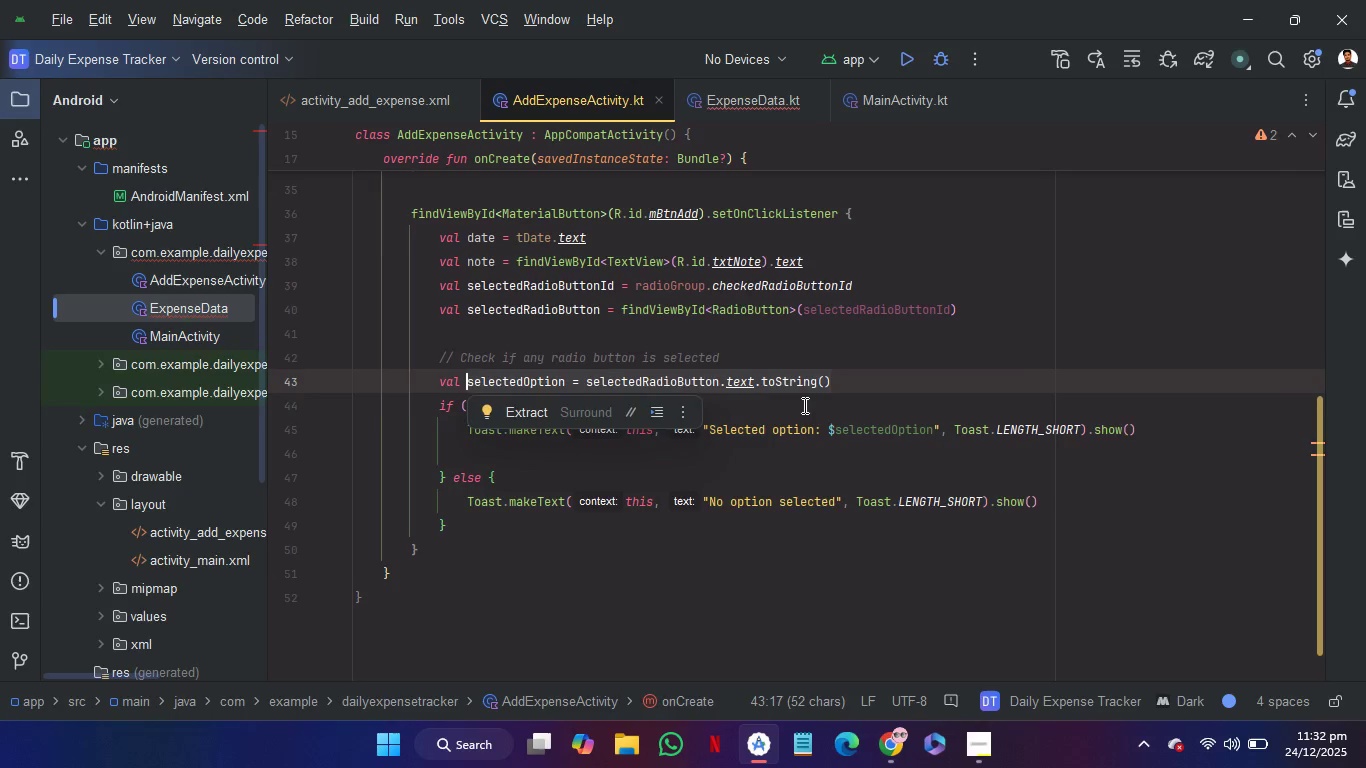 
left_click([803, 401])
 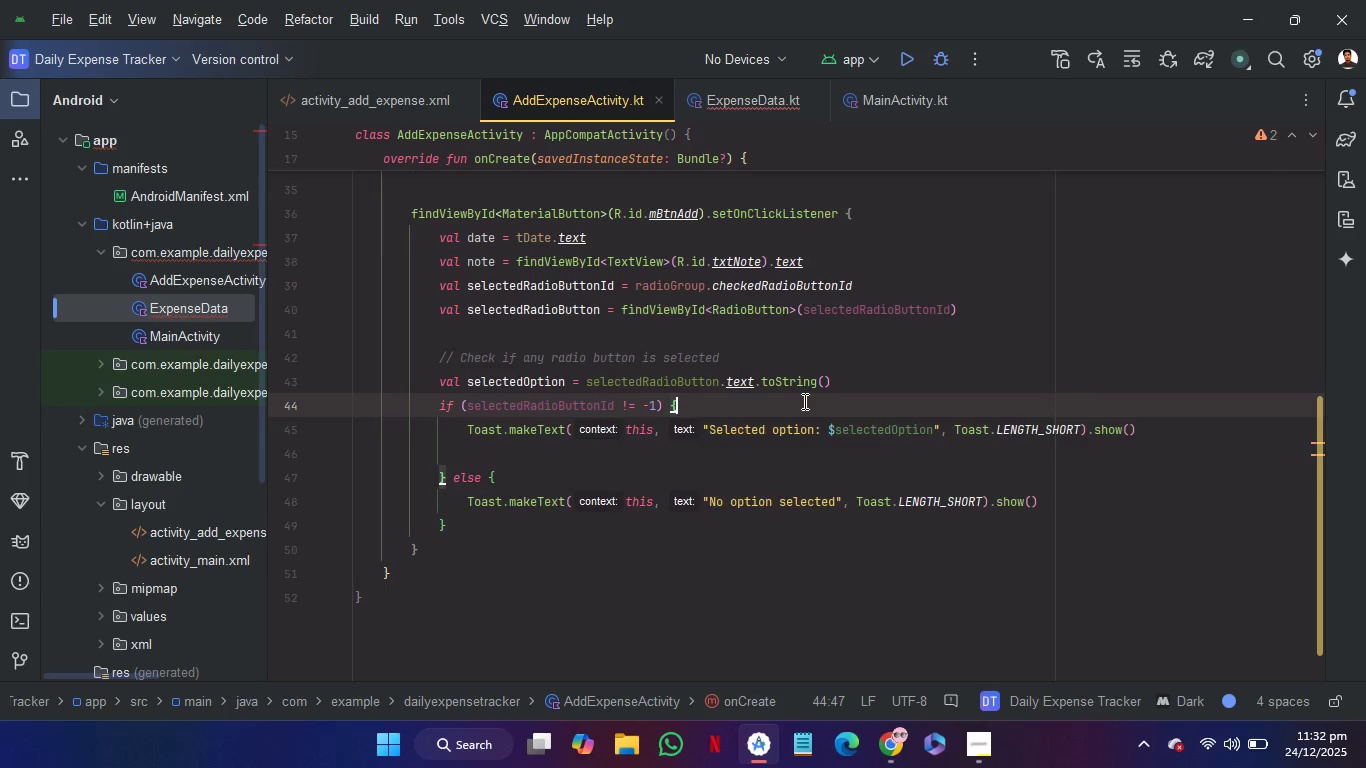 
key(Enter)
 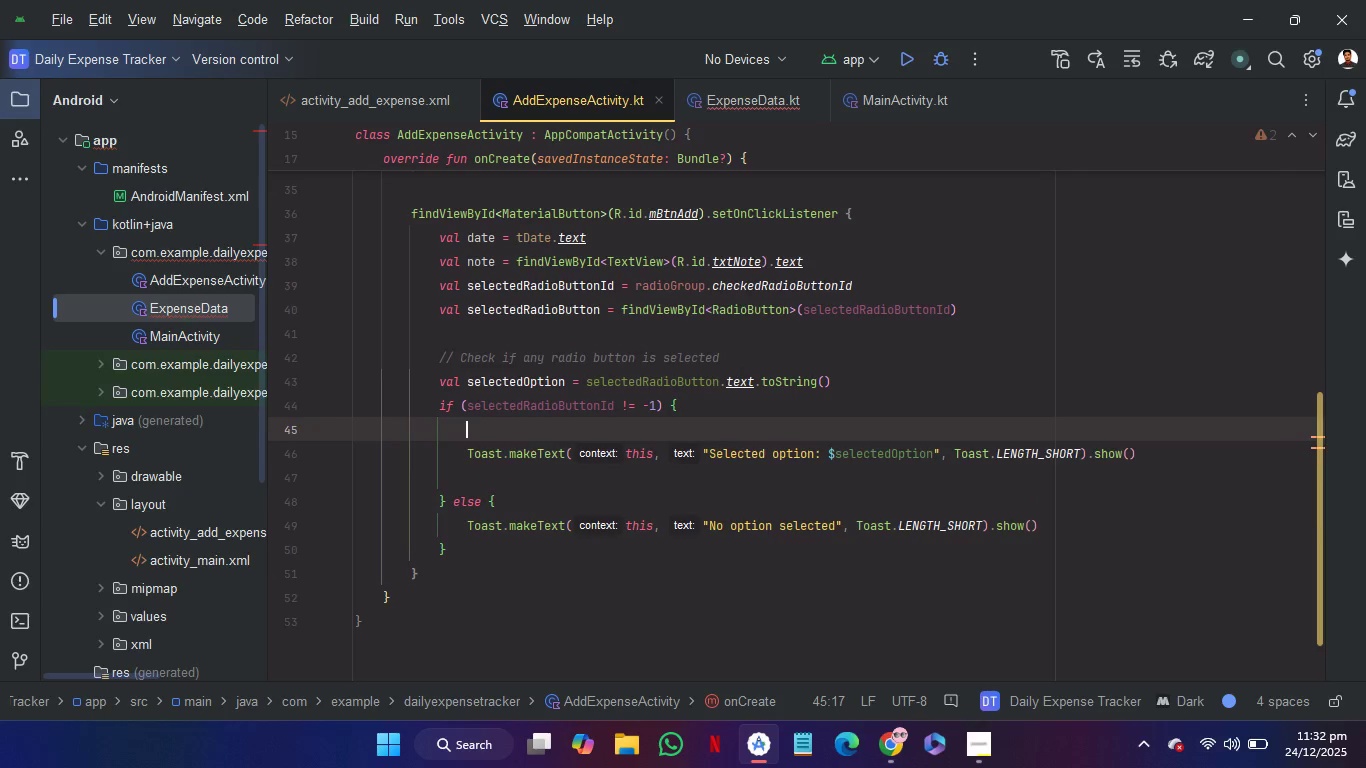 
key(Control+V)
 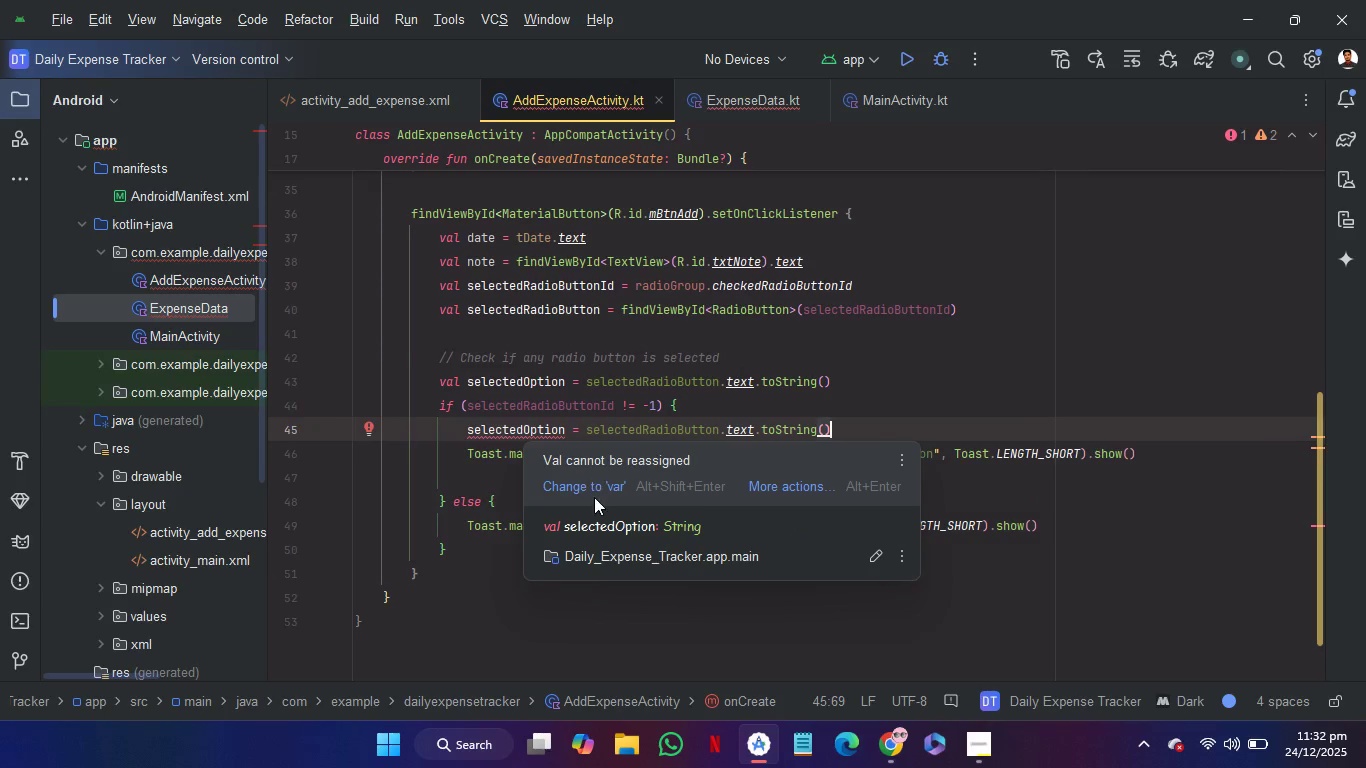 
left_click([594, 487])
 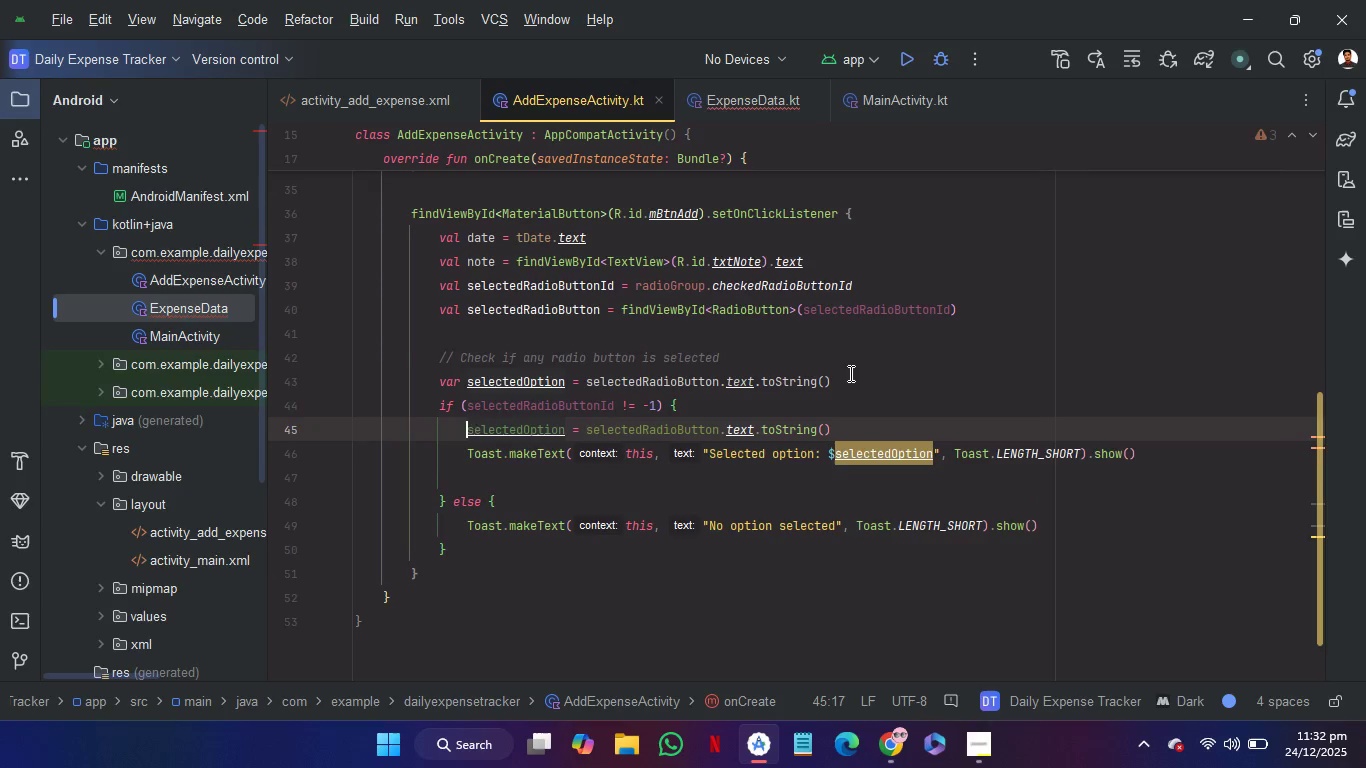 
left_click_drag(start_coordinate=[851, 374], to_coordinate=[589, 388])
 